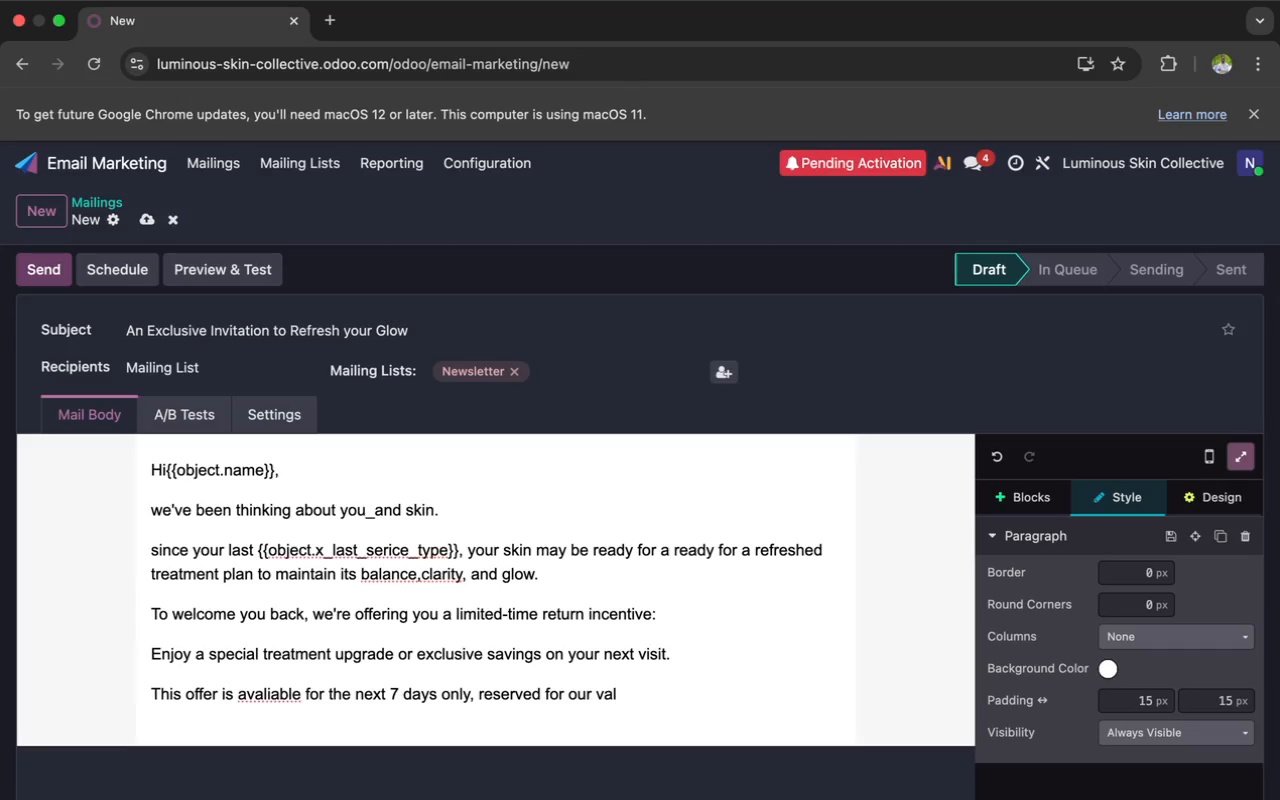 
type(ued)
 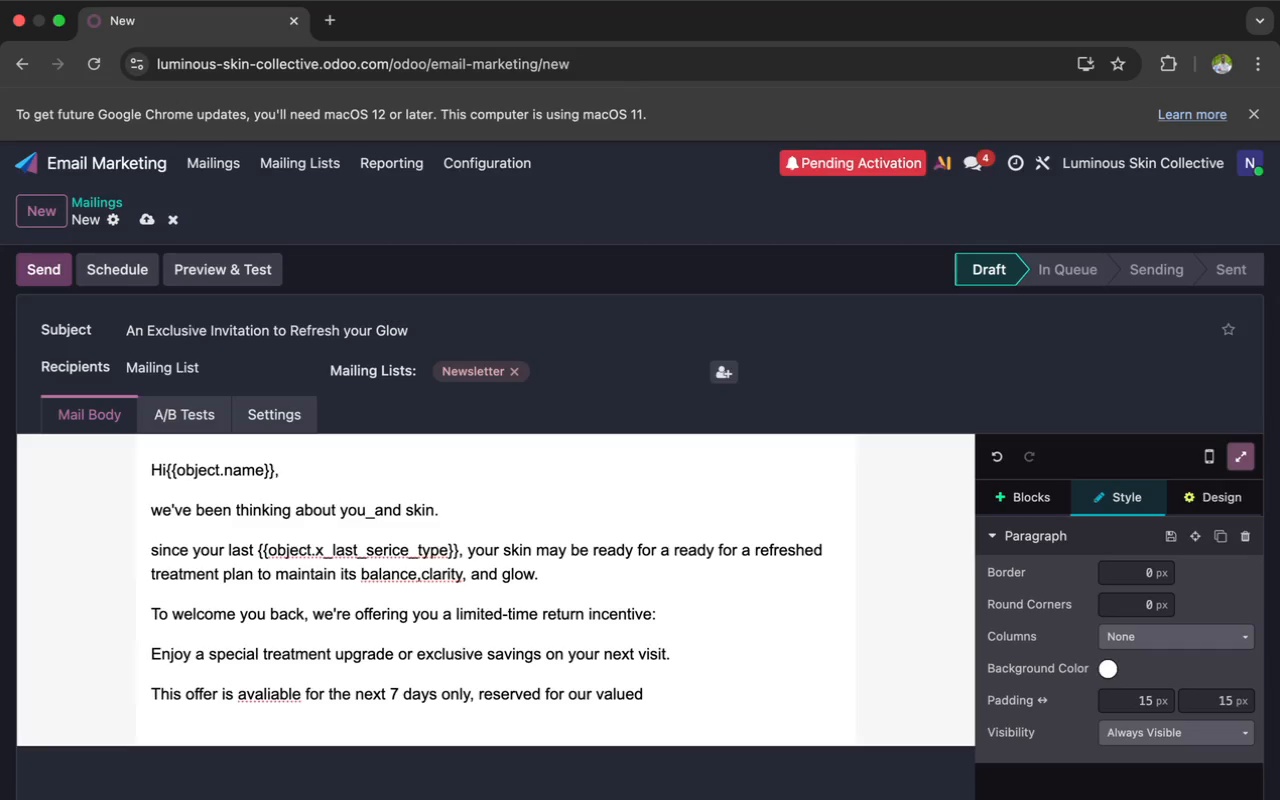 
type( clie)
 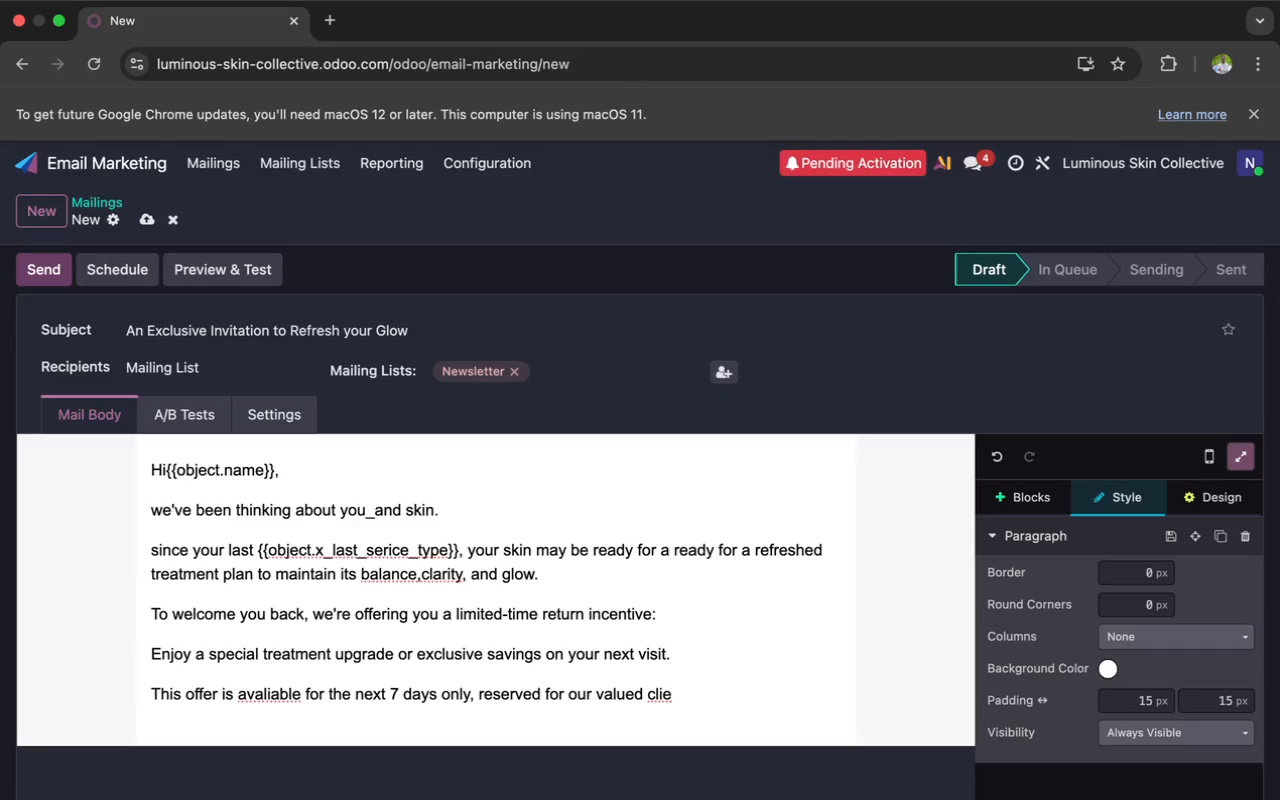 
key(N)
 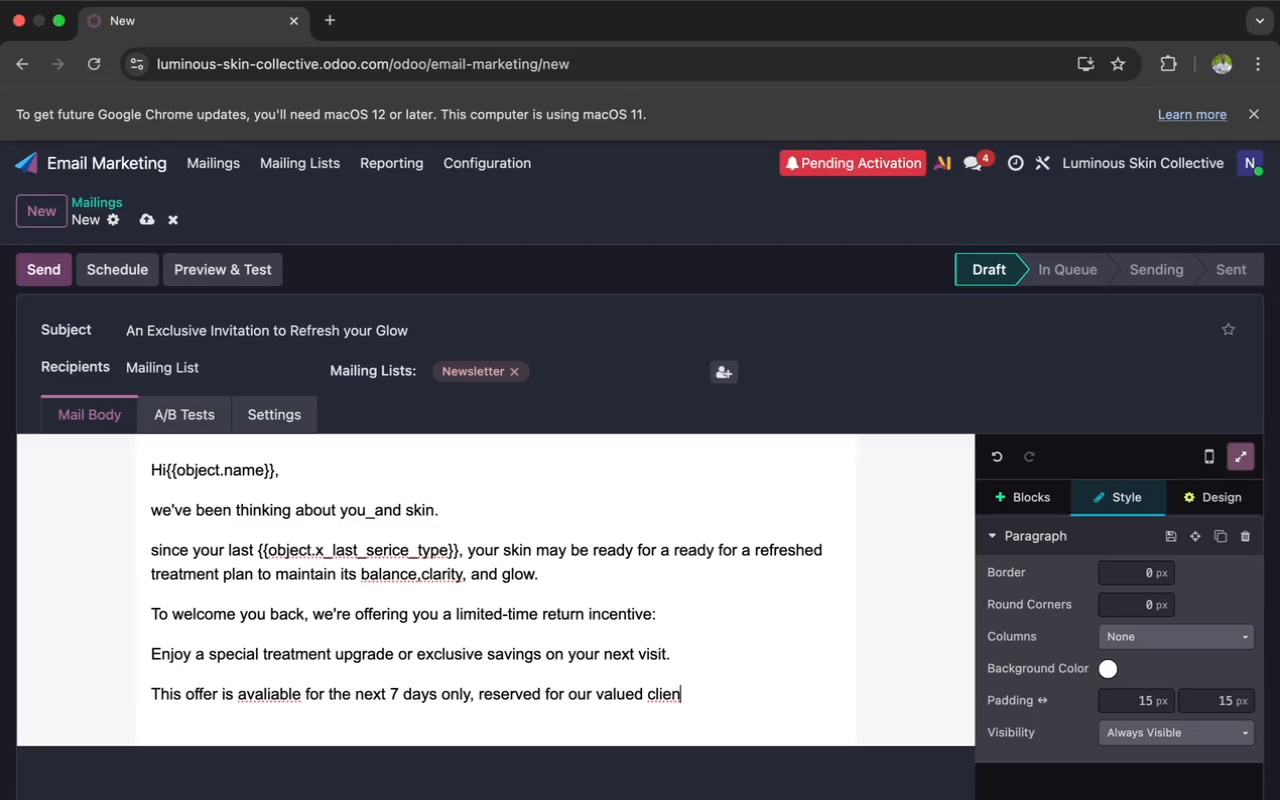 
type(ts )
 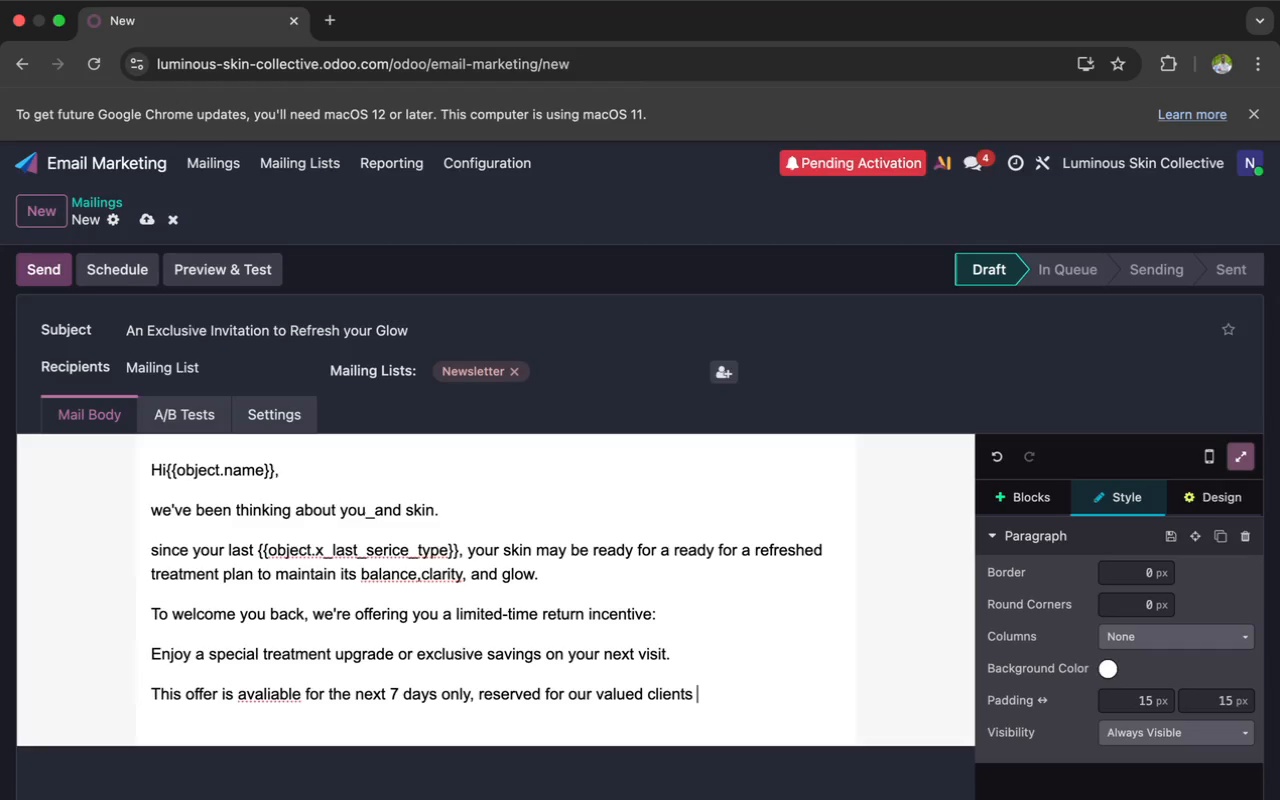 
type(ll)
 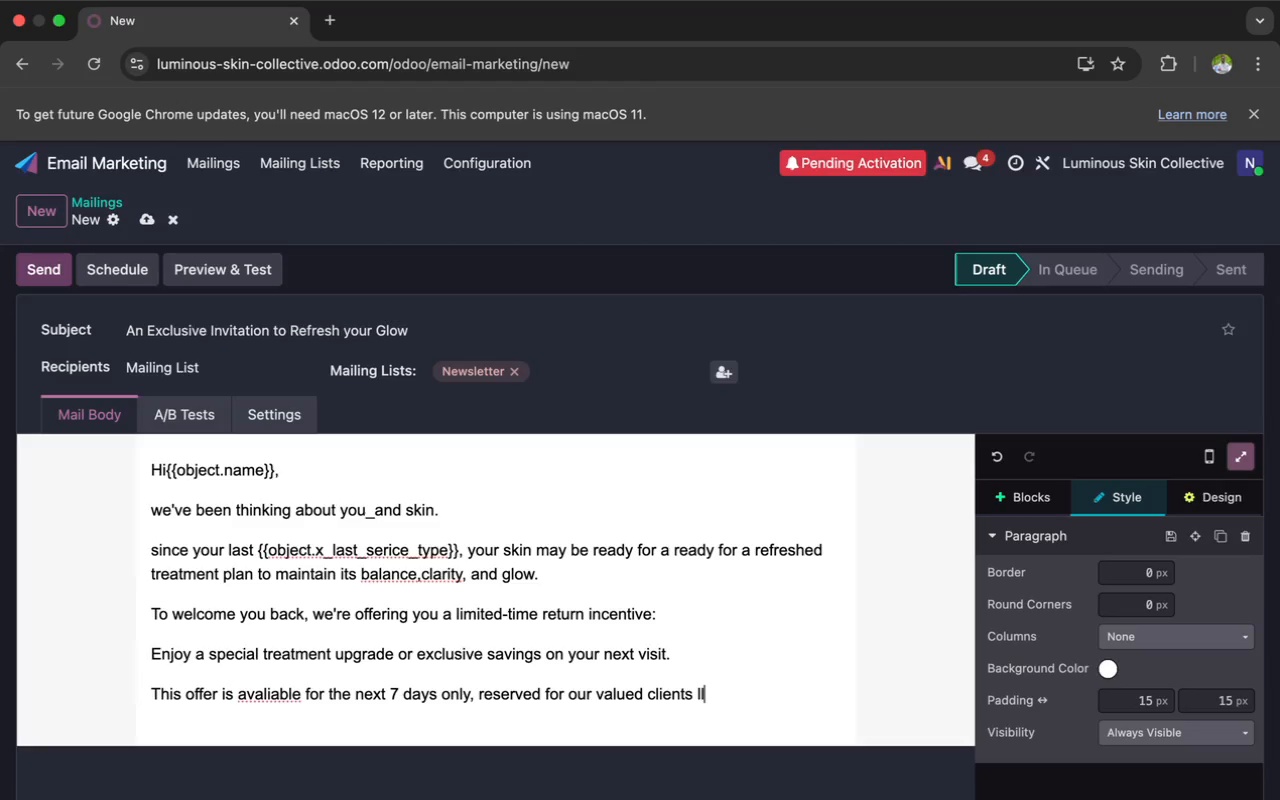 
wait(12.52)
 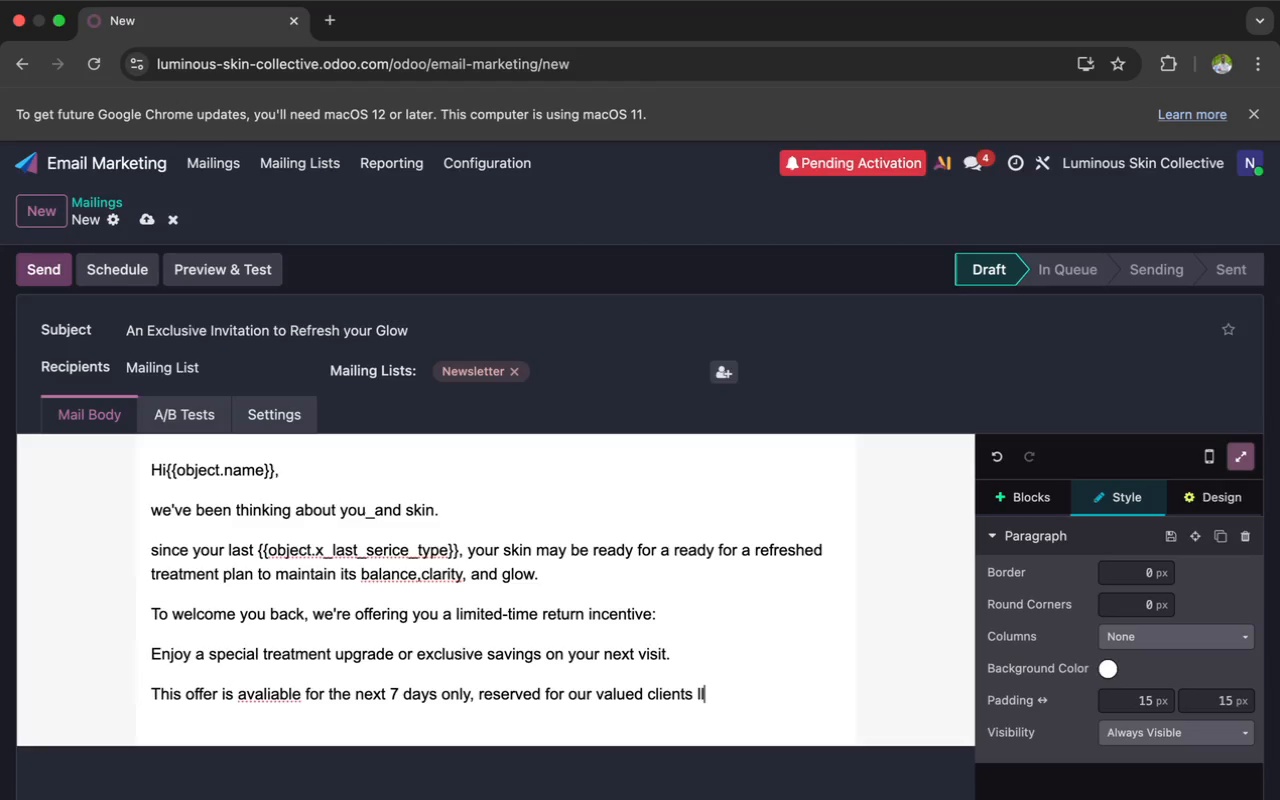 
key(Backspace)
type(ike your)
key(Backspace)
type(.)
 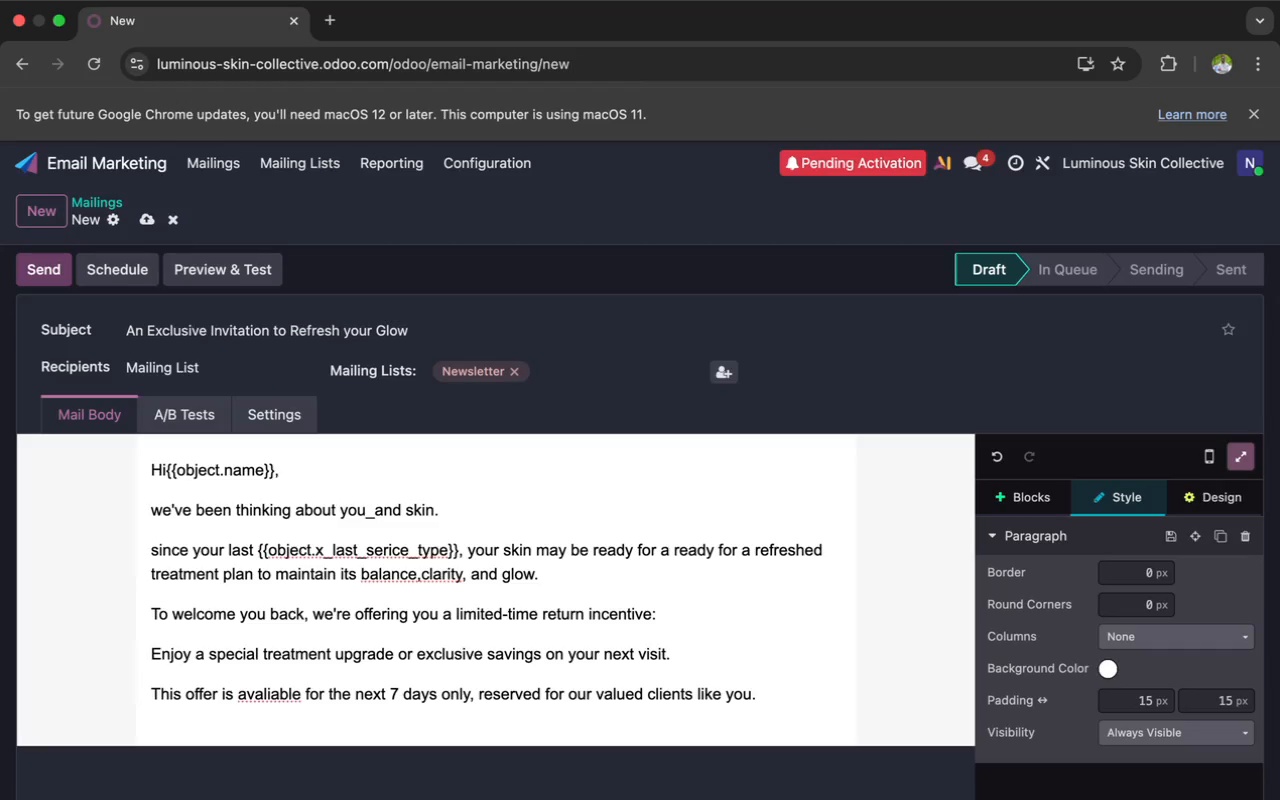 
key(Enter)
 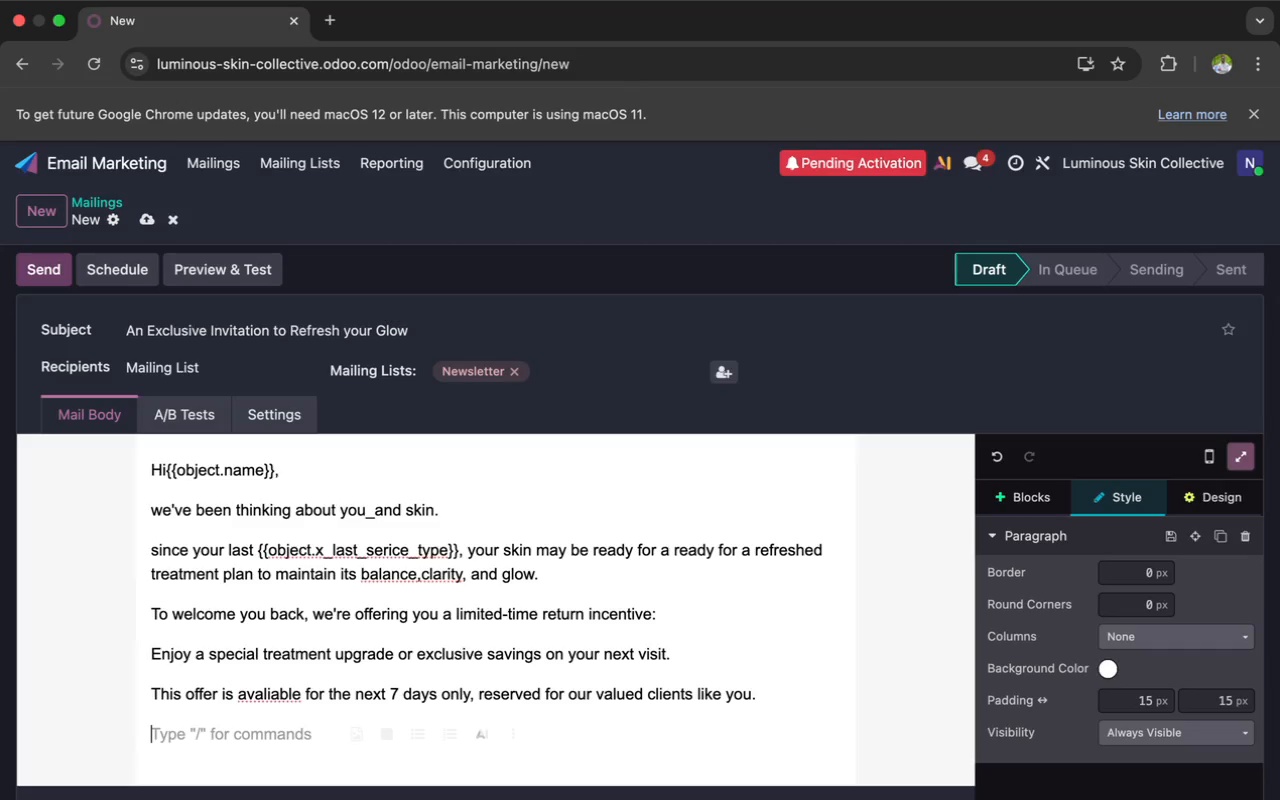 
key(CapsLock)
 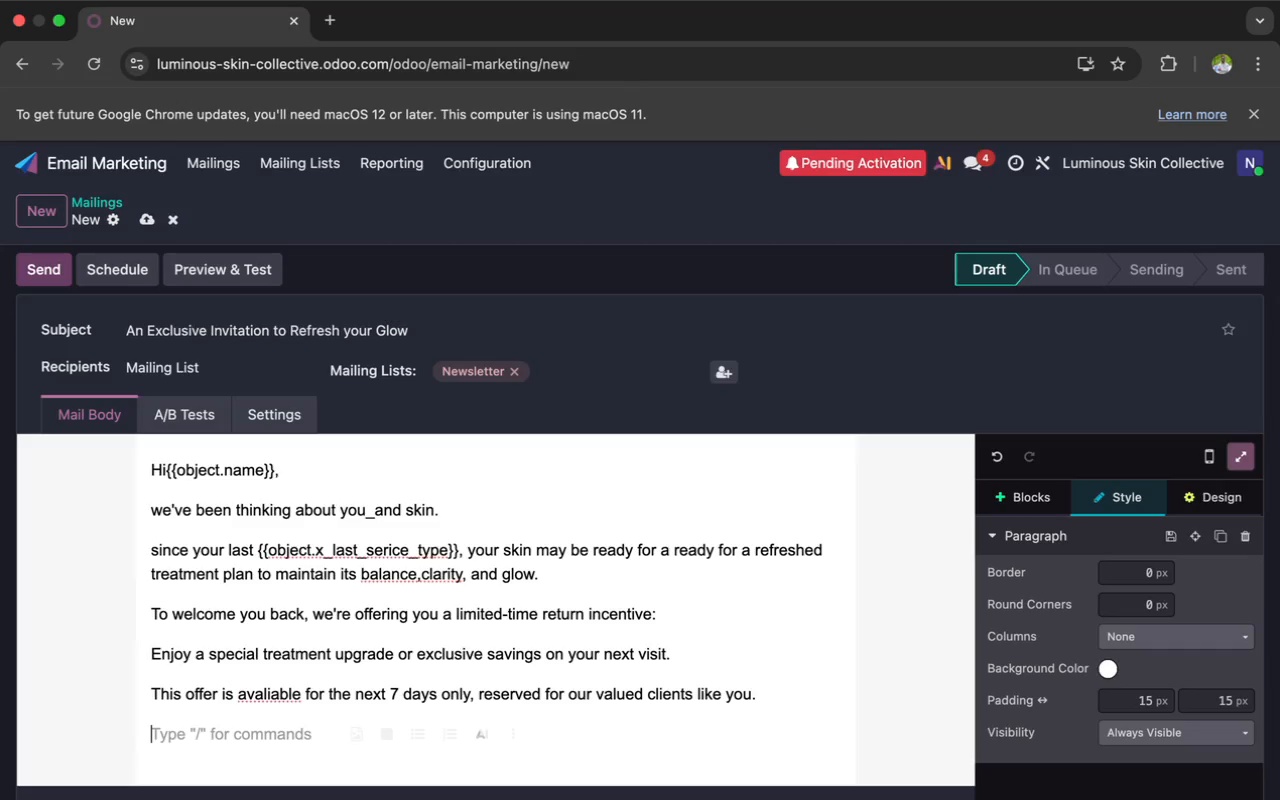 
key(O)
 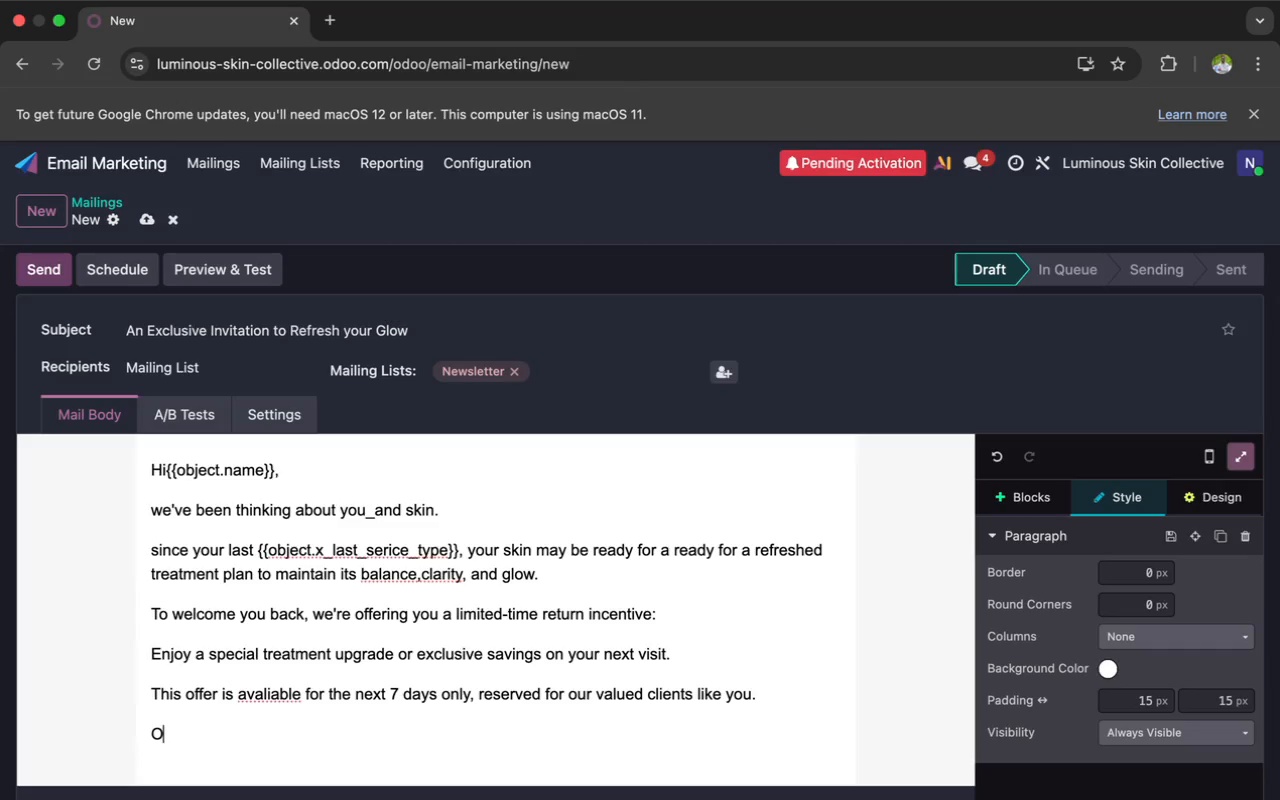 
key(CapsLock)
 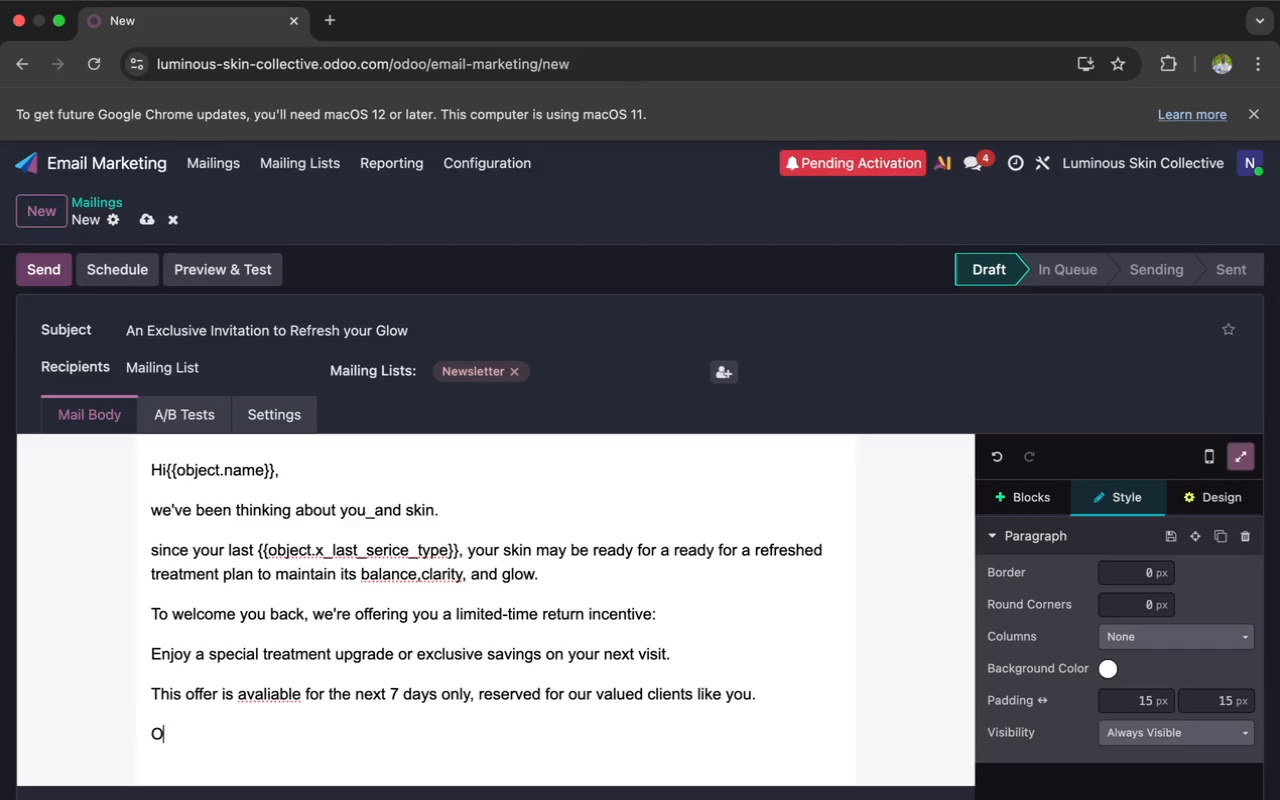 
type(ur expet)
 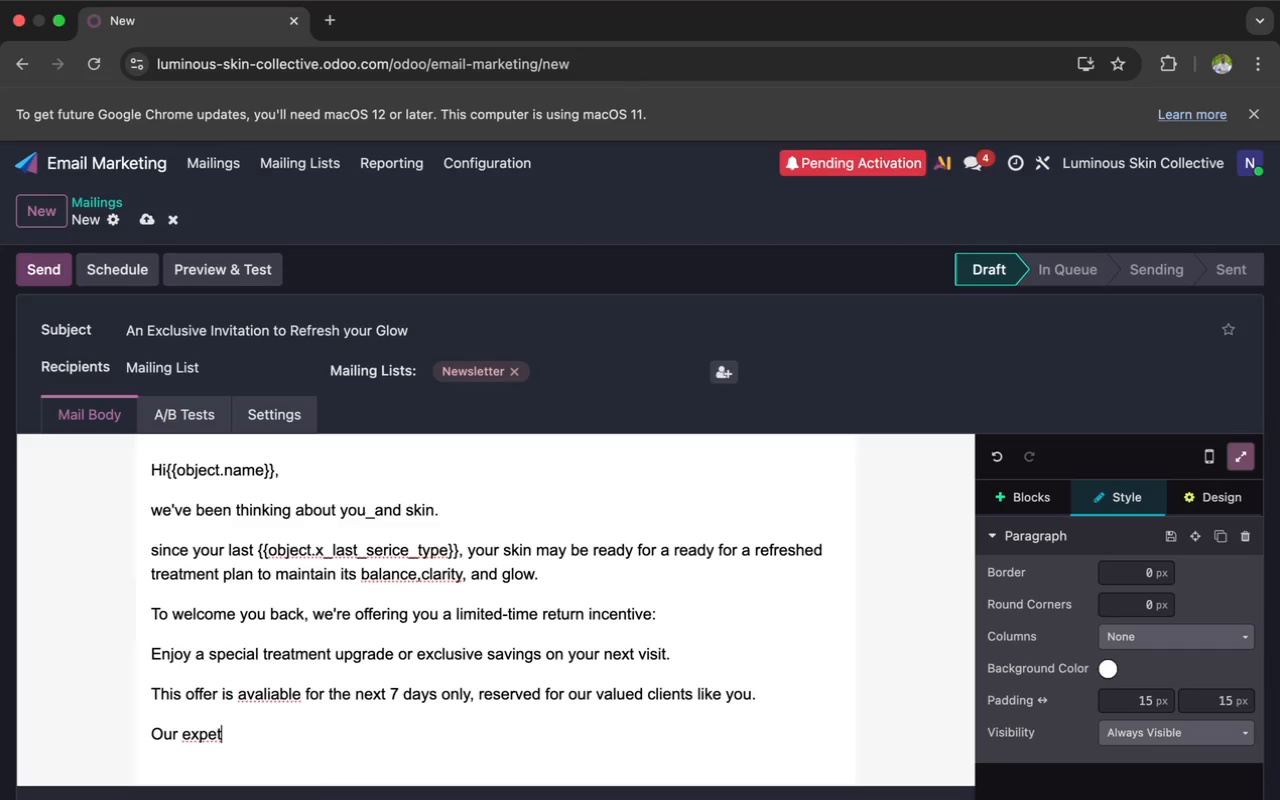 
key(Backspace)
 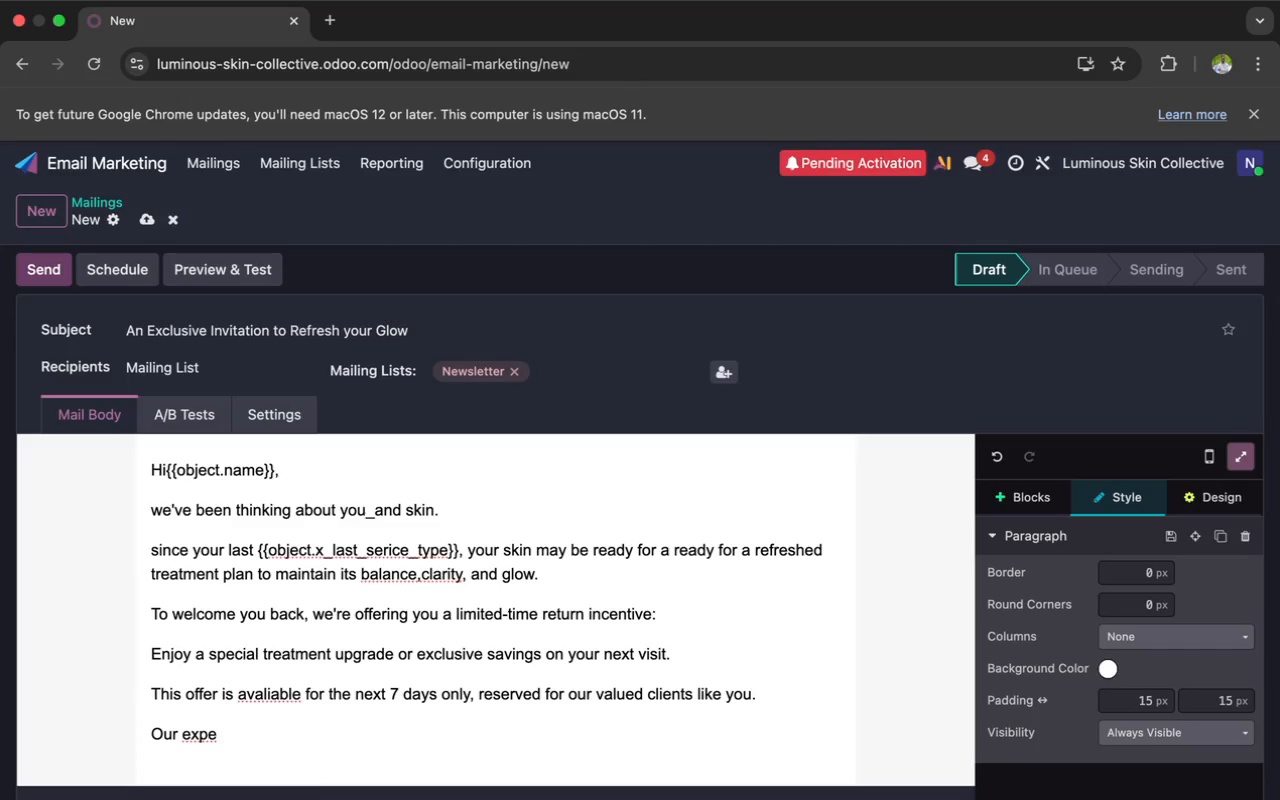 
key(R)
 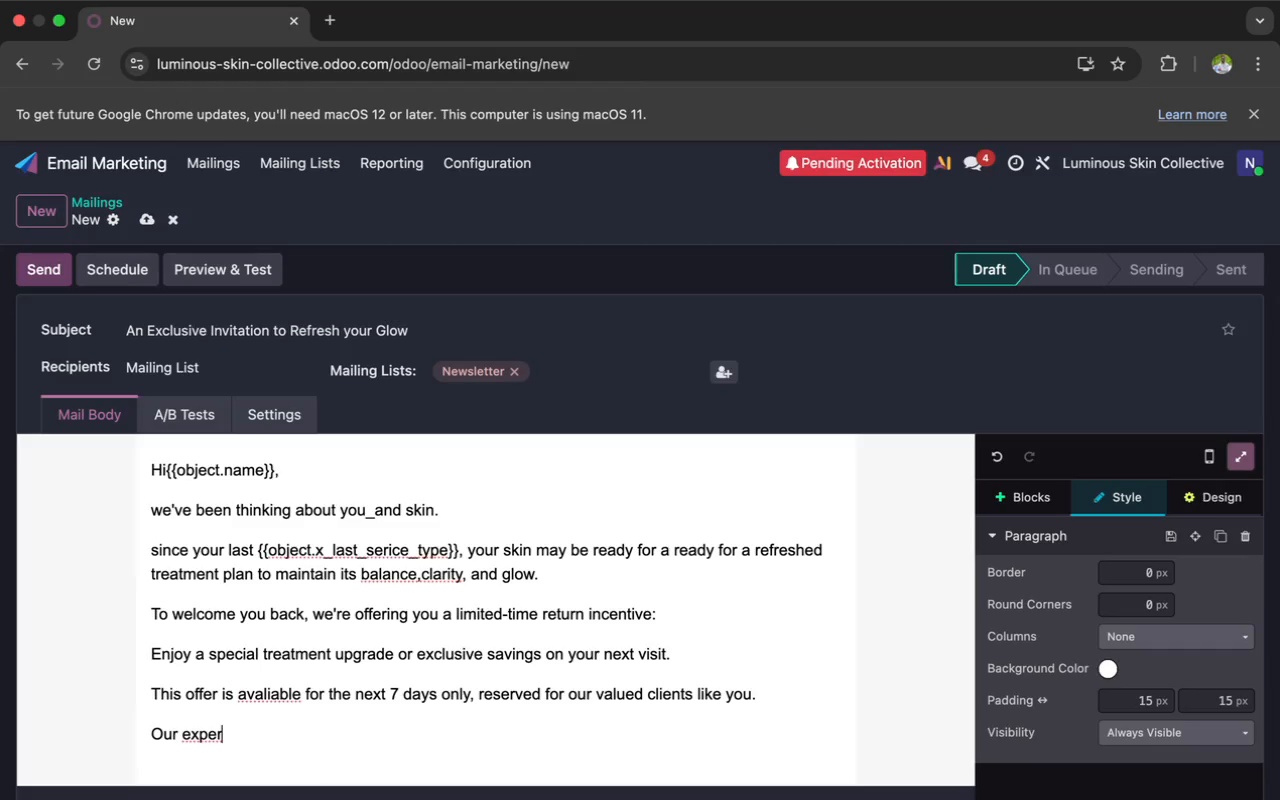 
type(t es)
 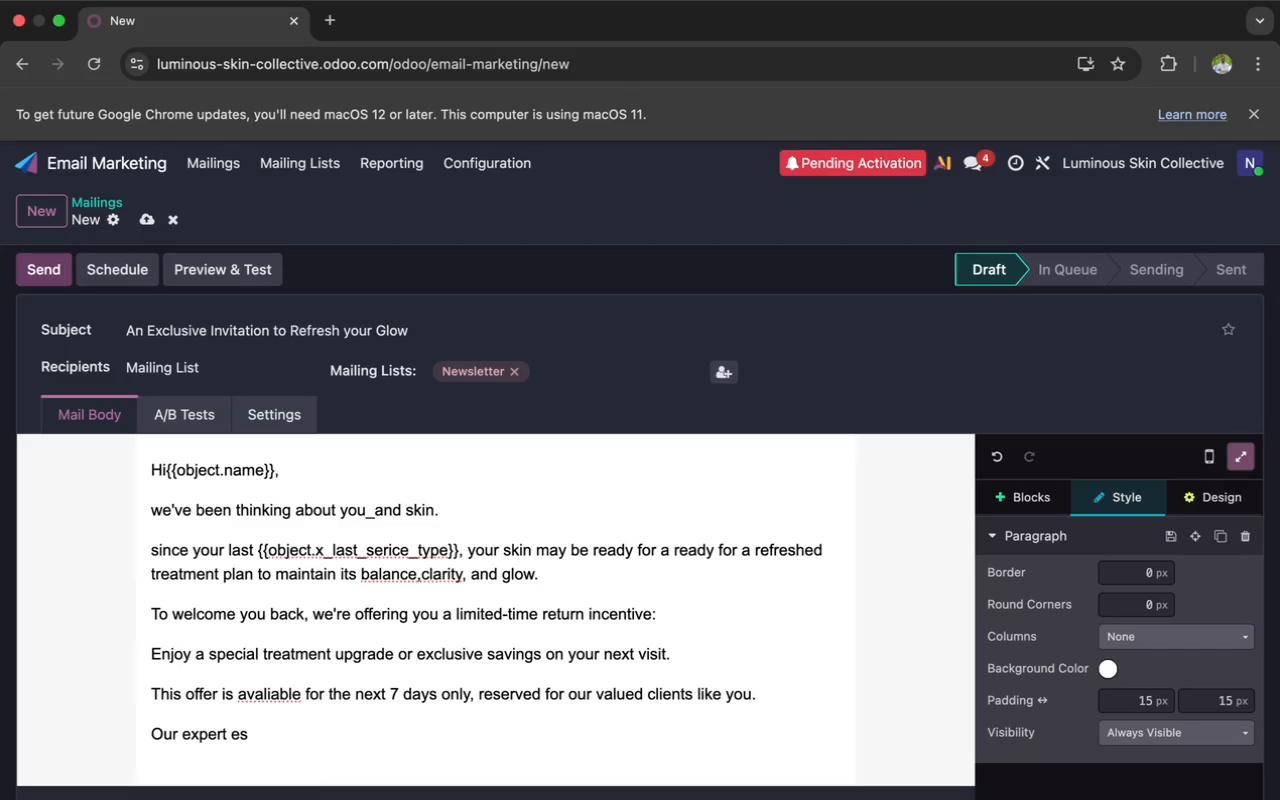 
type(th)
 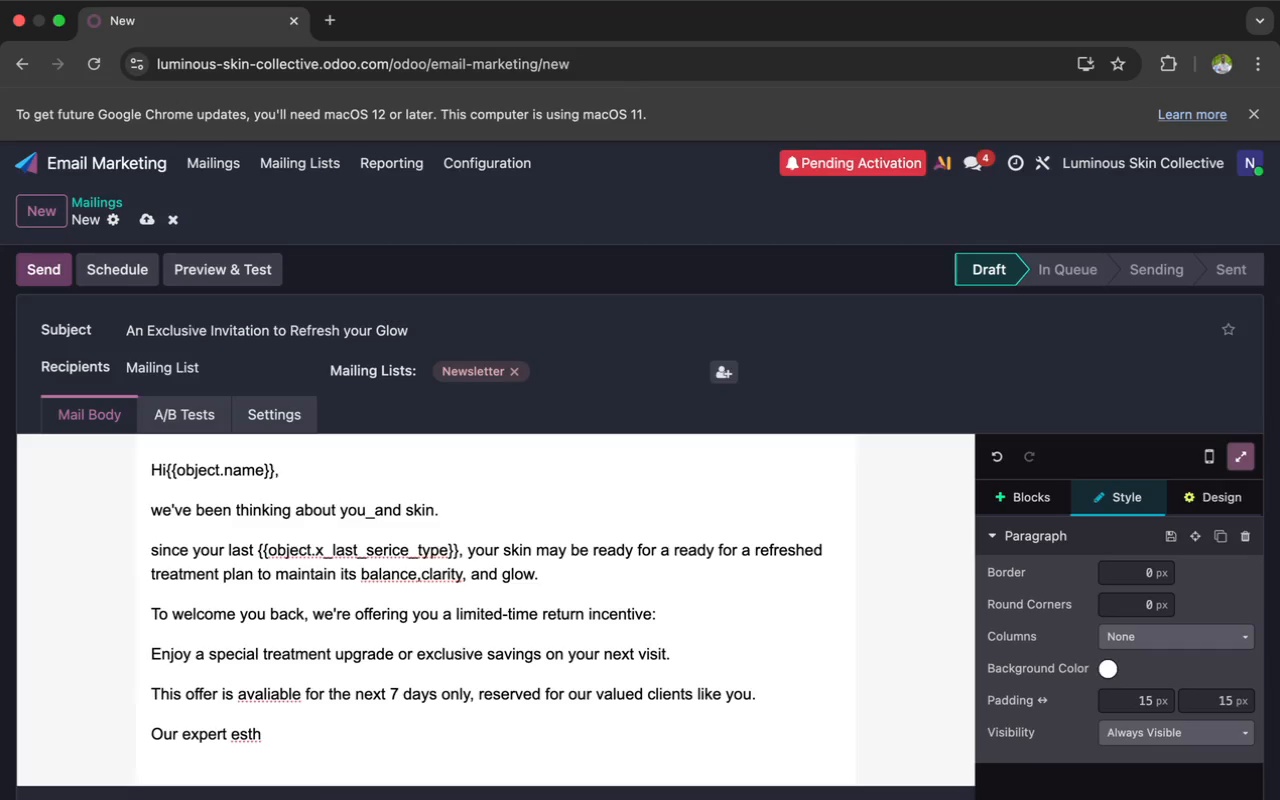 
wait(6.2)
 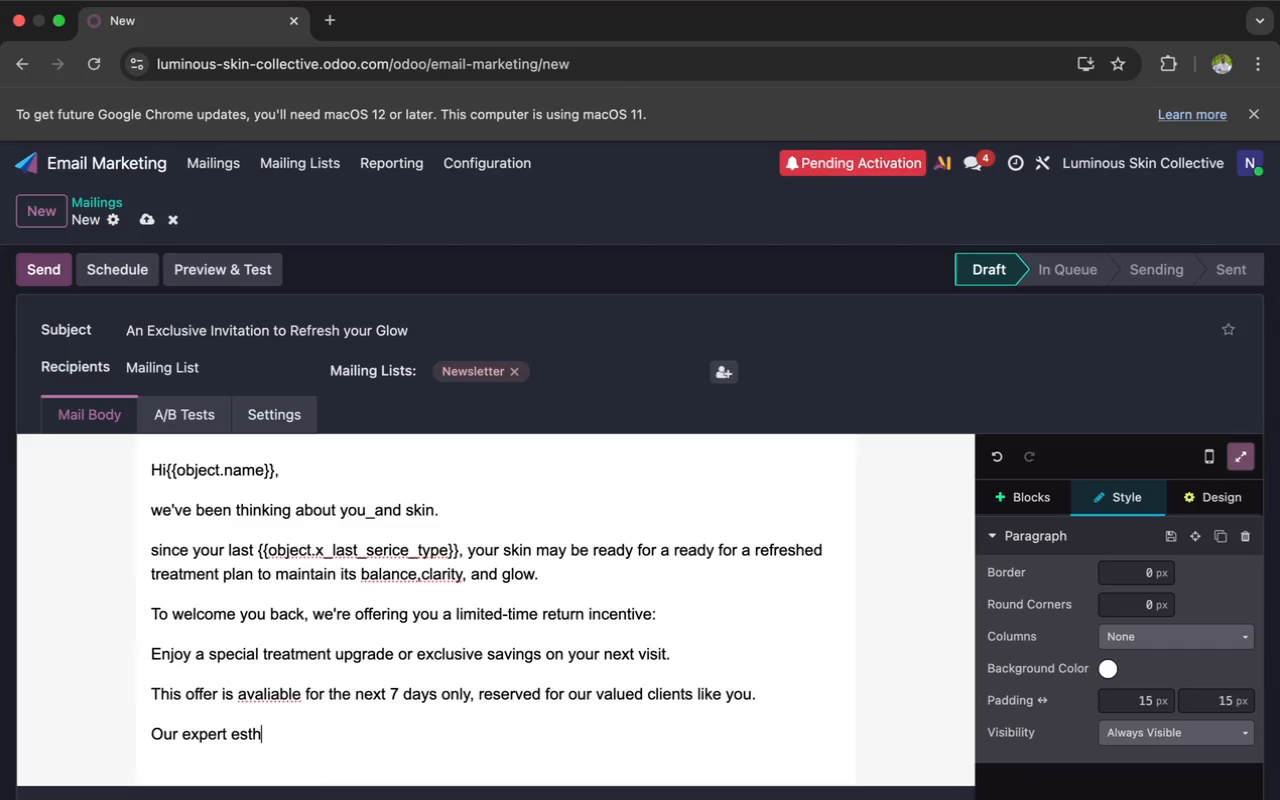 
key(E)
 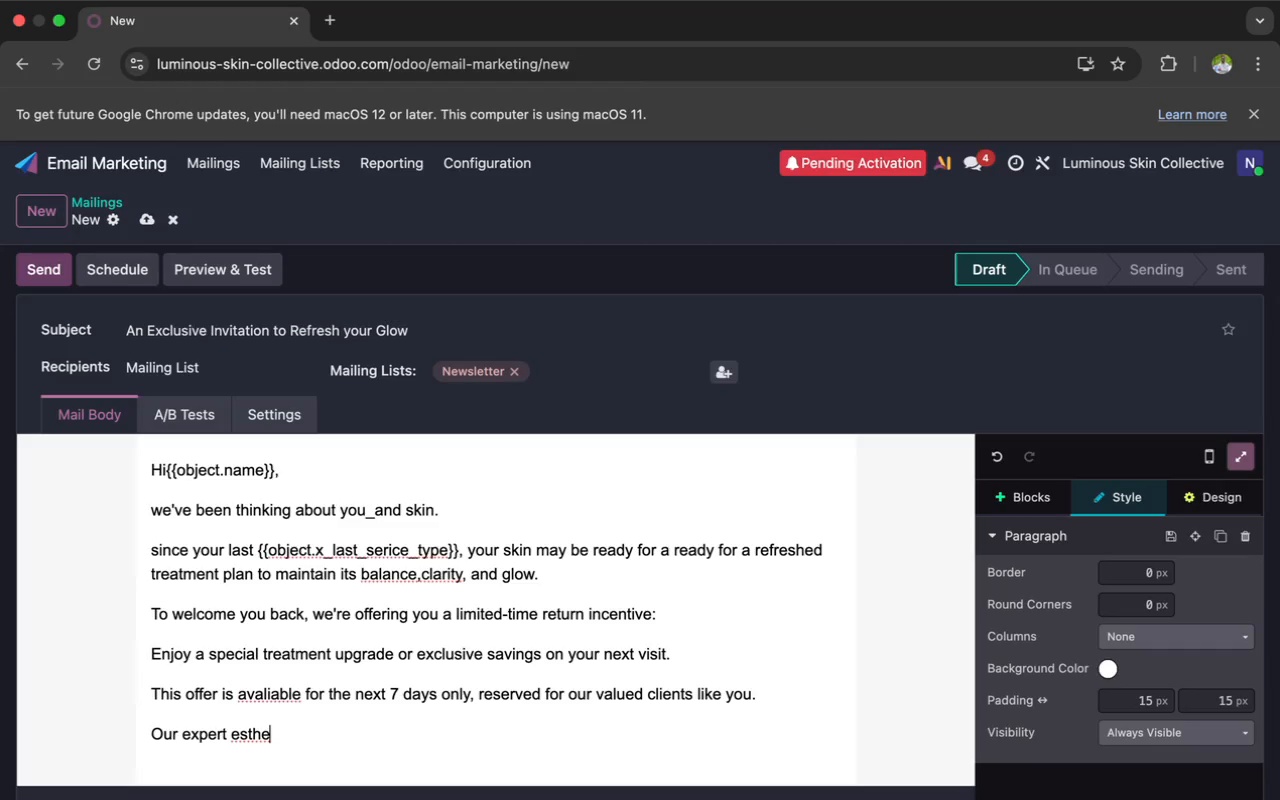 
type(ti)
 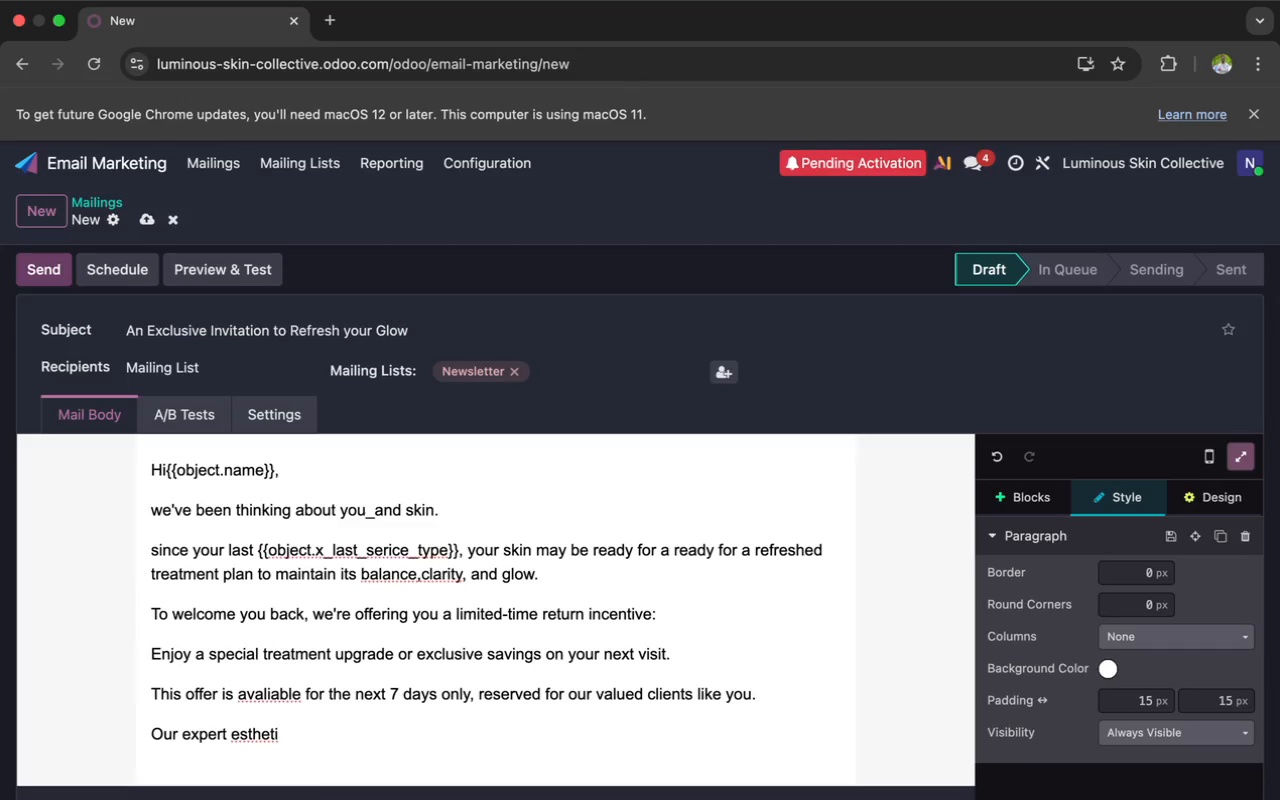 
type(cian)
 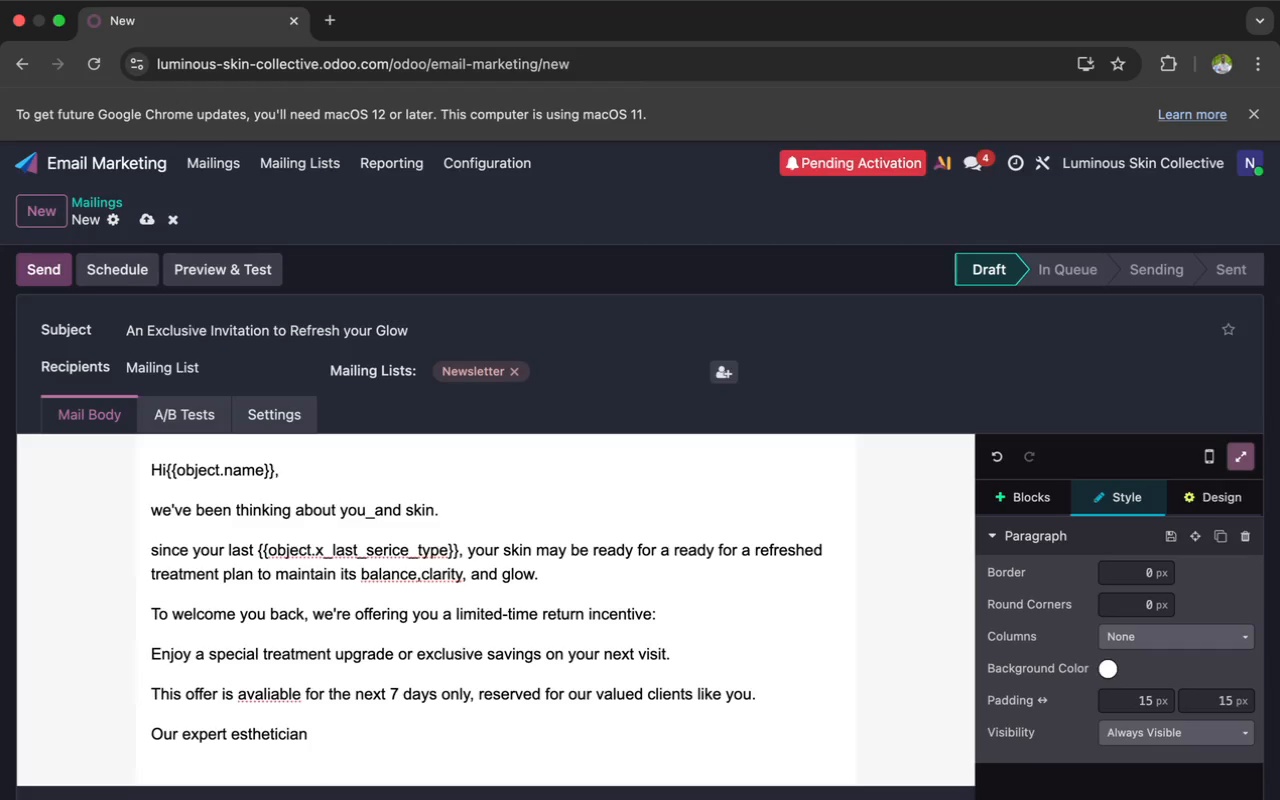 
wait(5.06)
 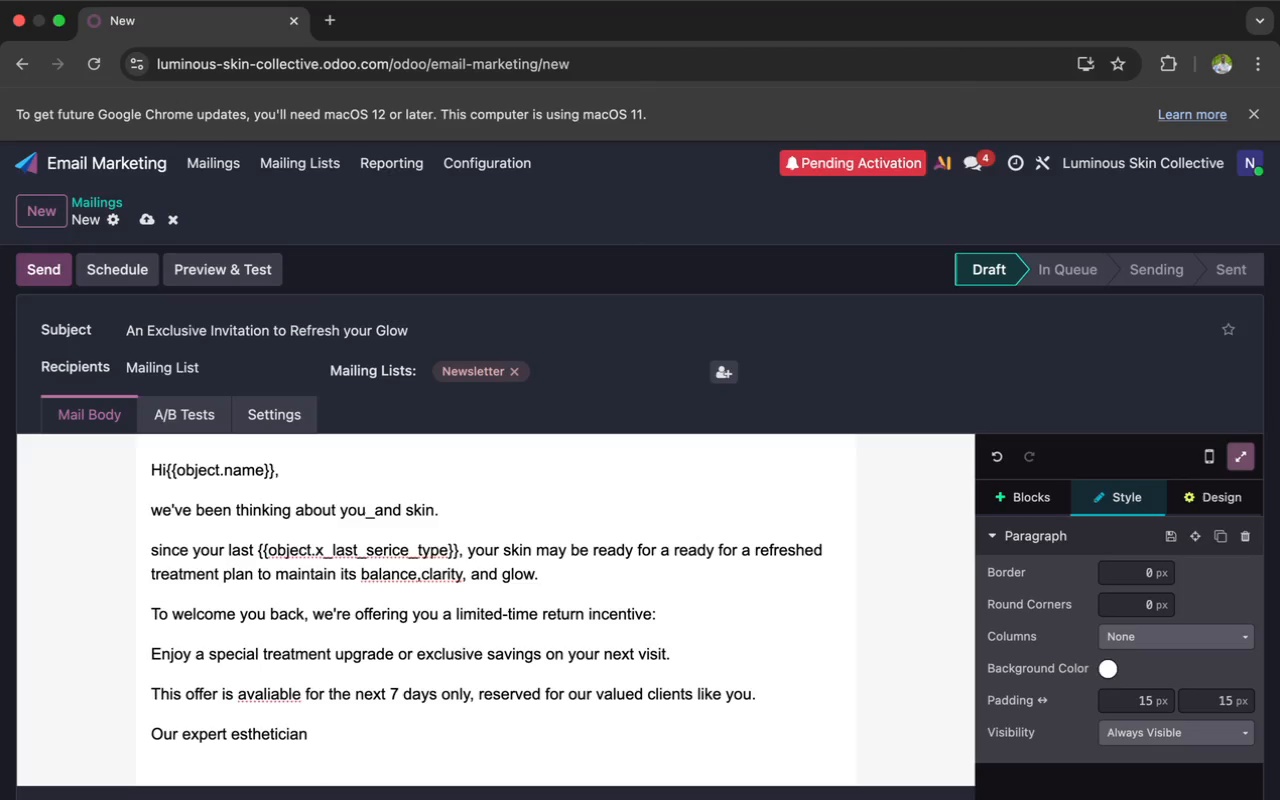 
key(N)
 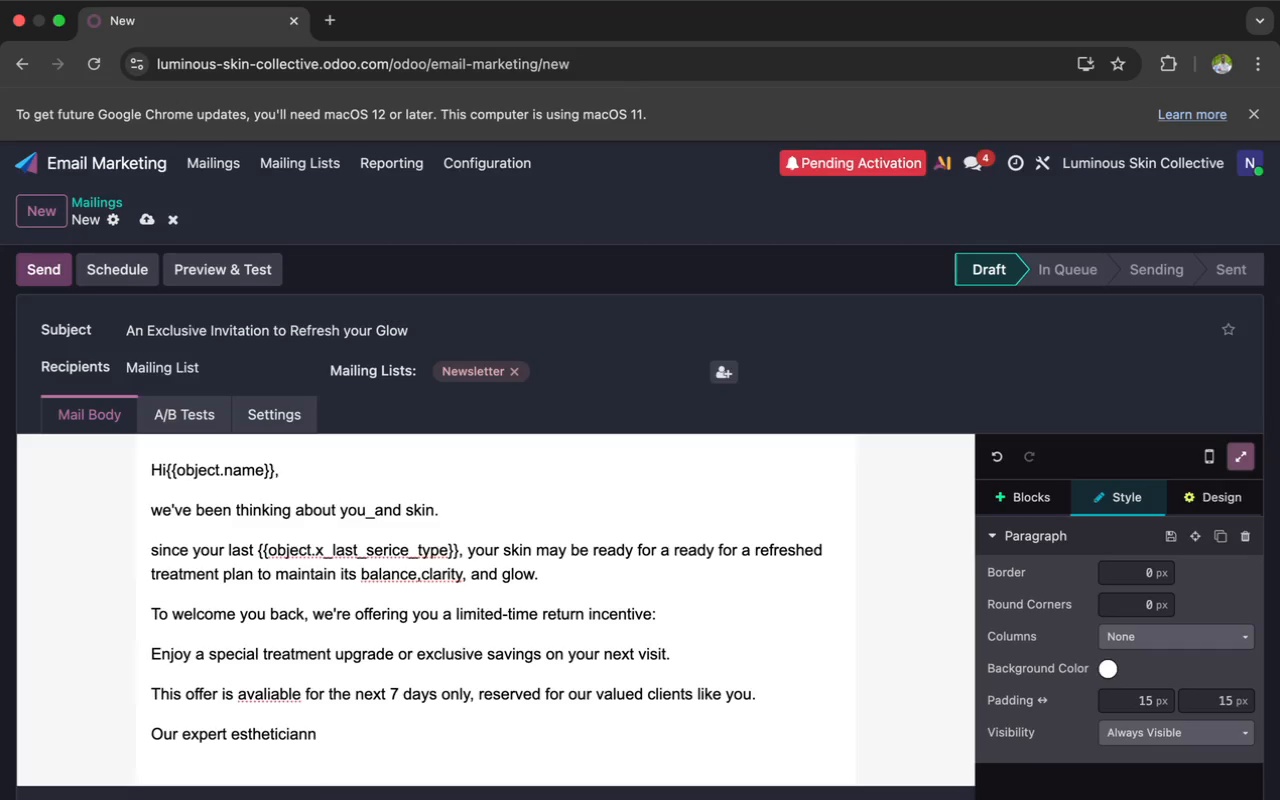 
key(Backspace)
 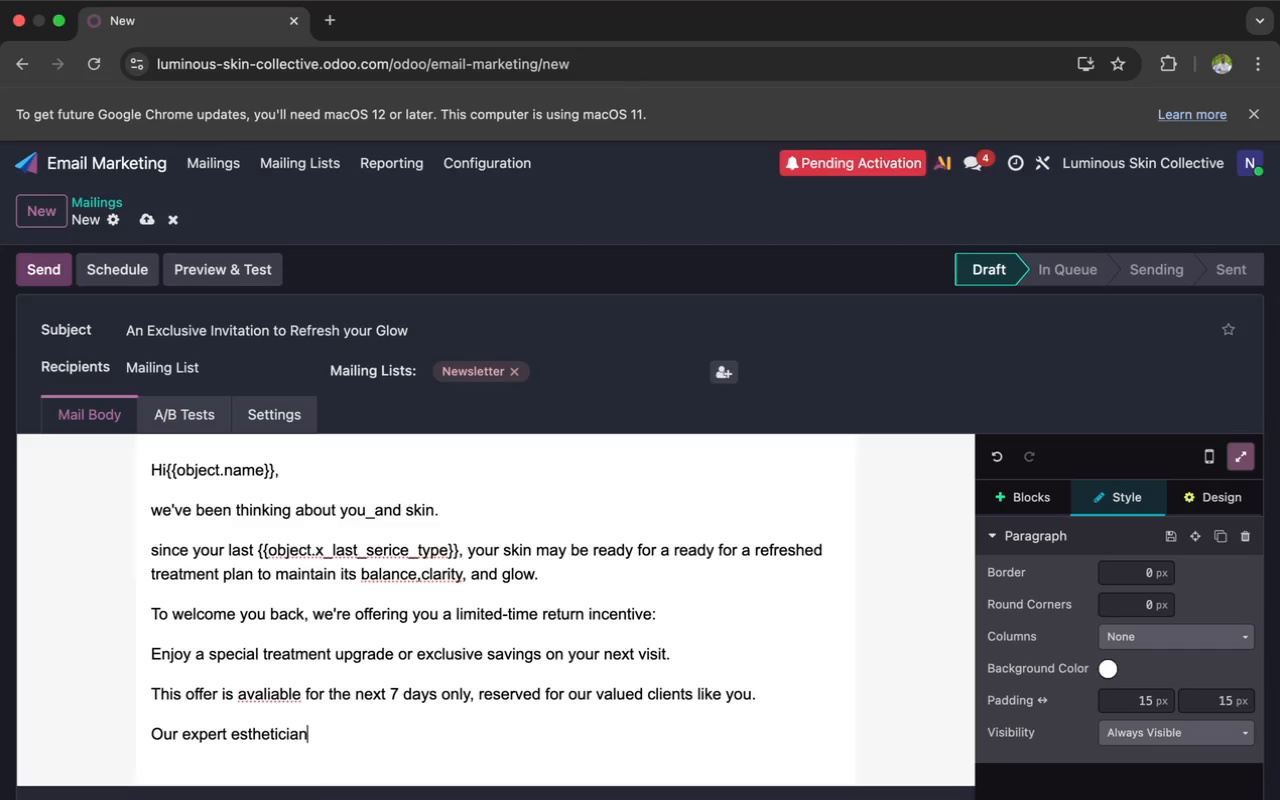 
type(s are r)
 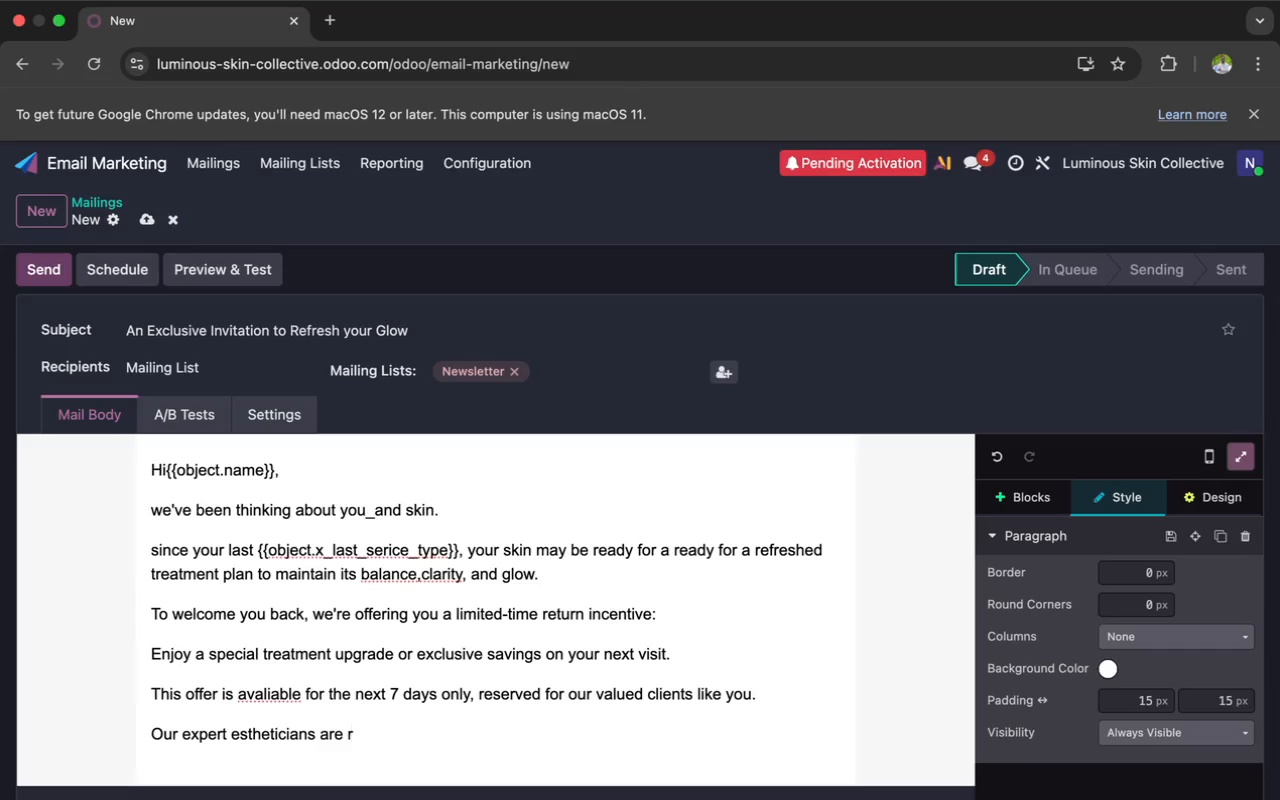 
type(ea)
 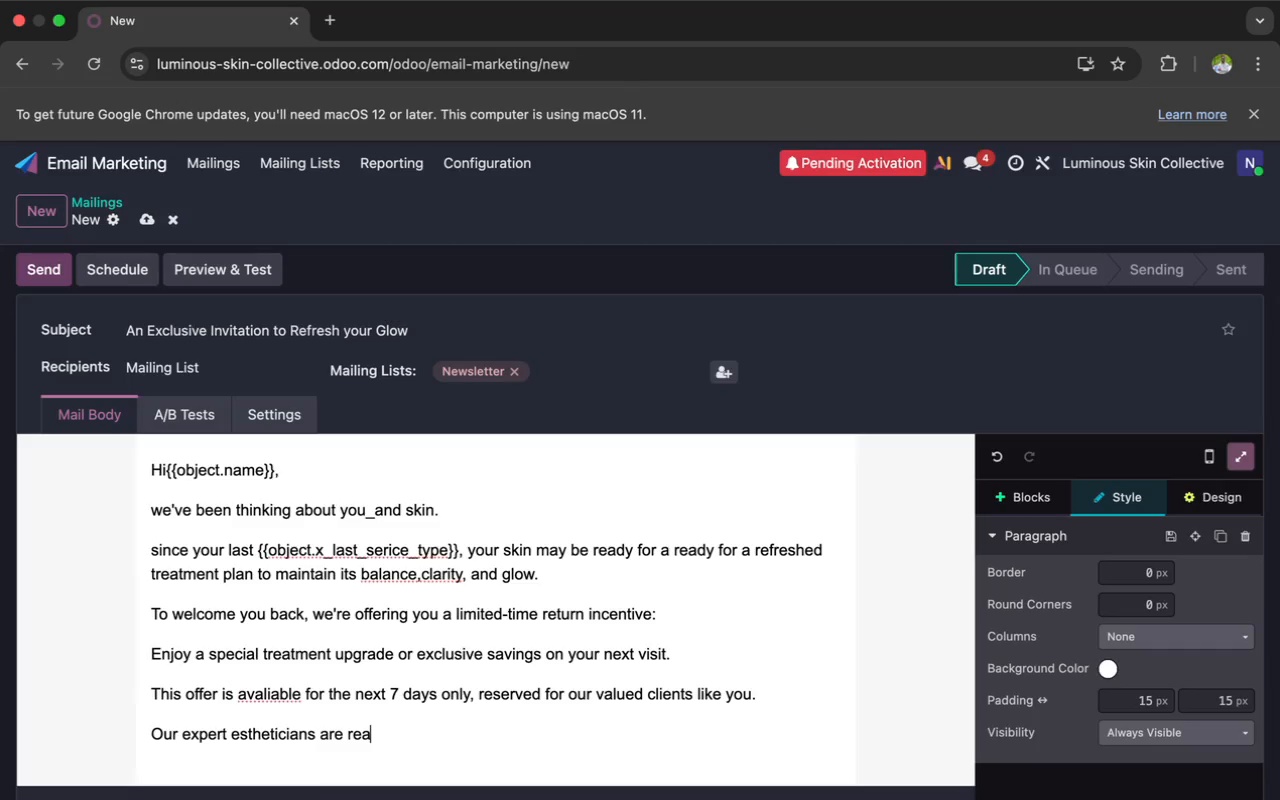 
type(dy)
 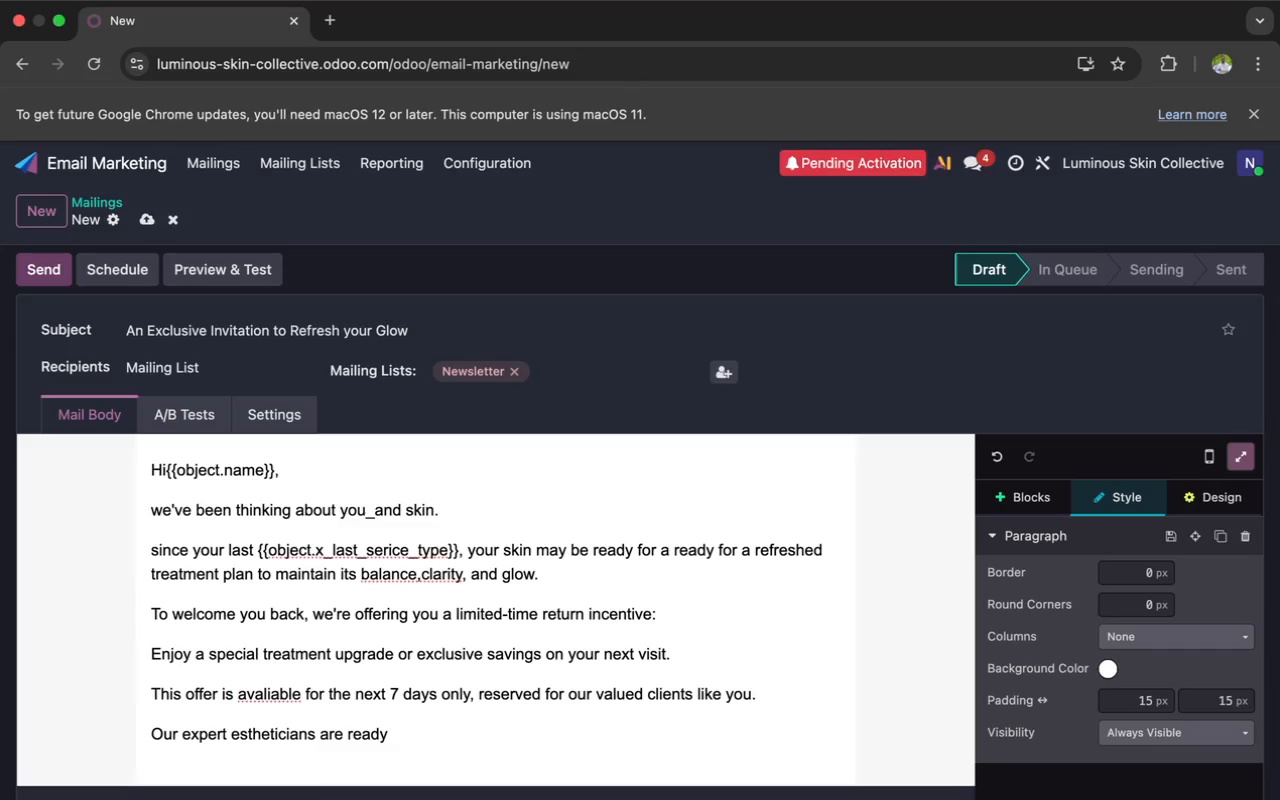 
wait(13.13)
 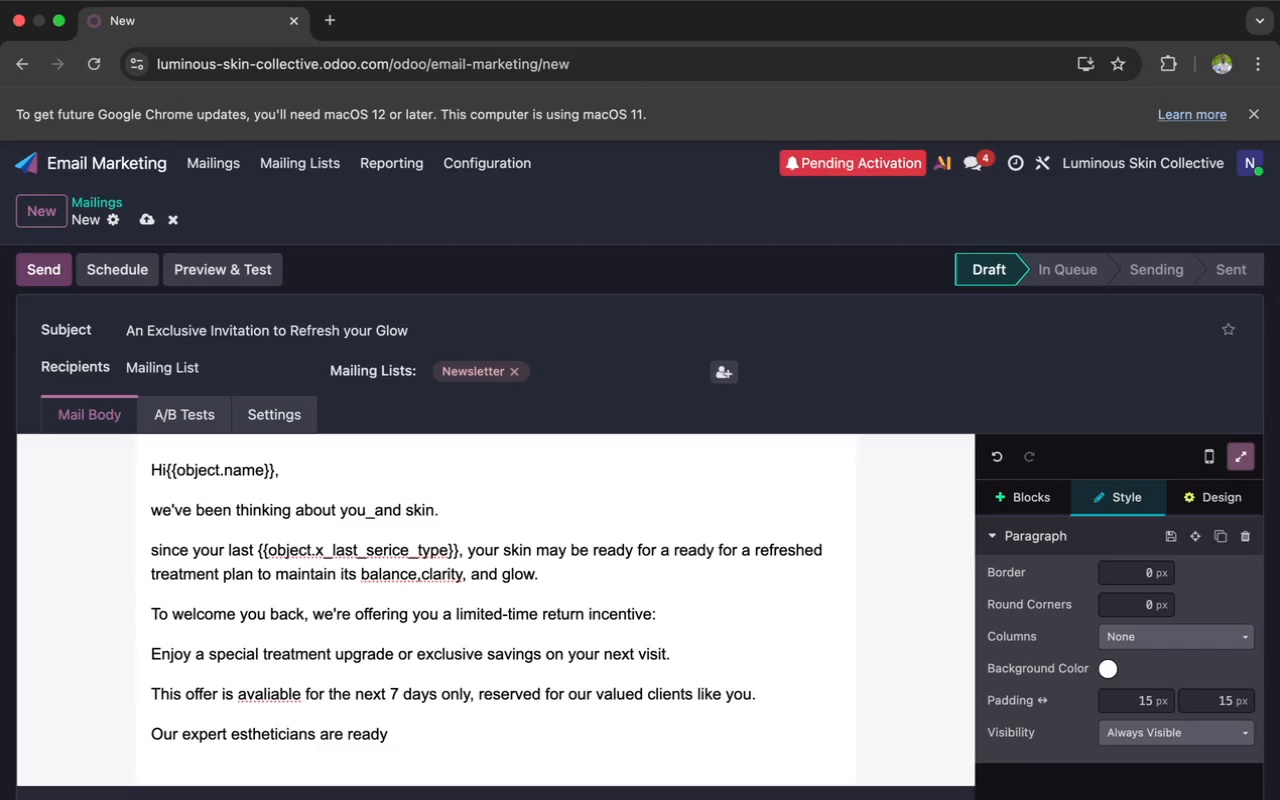 
type( to)
 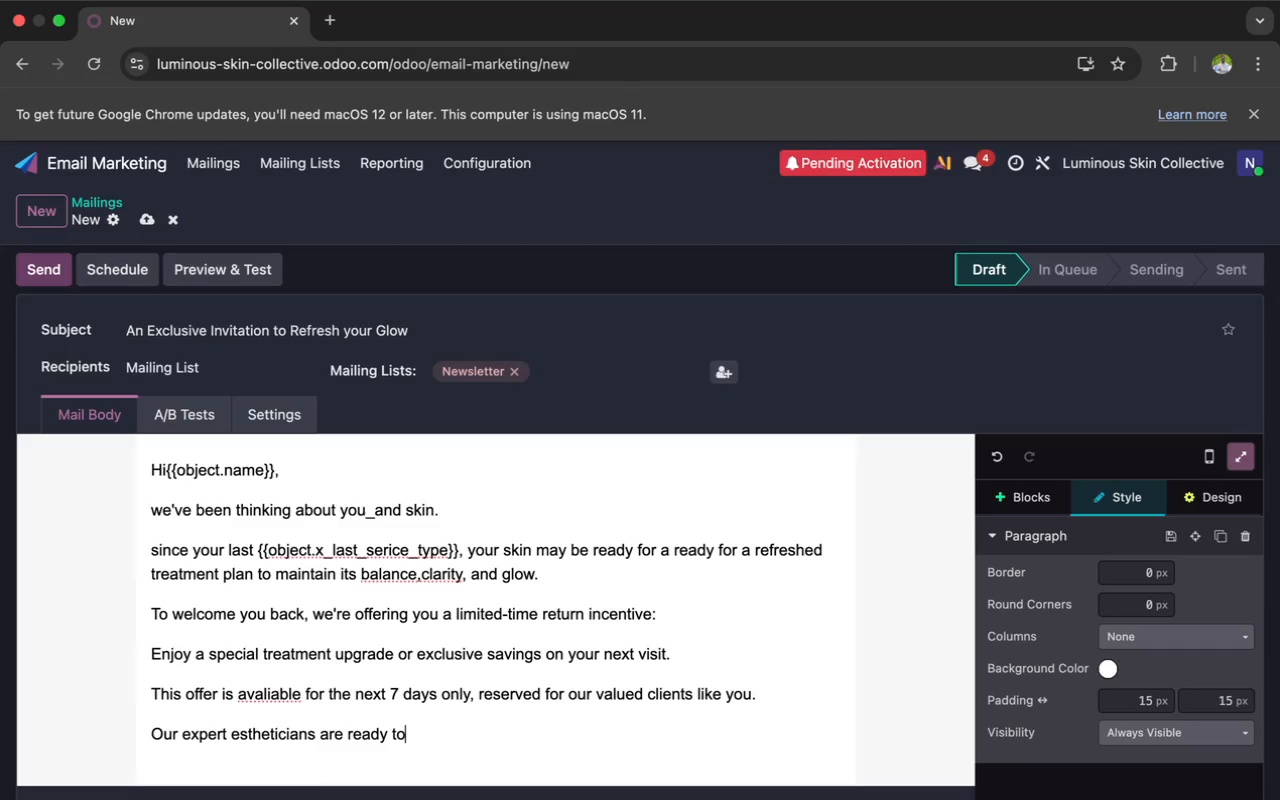 
key(Space)
 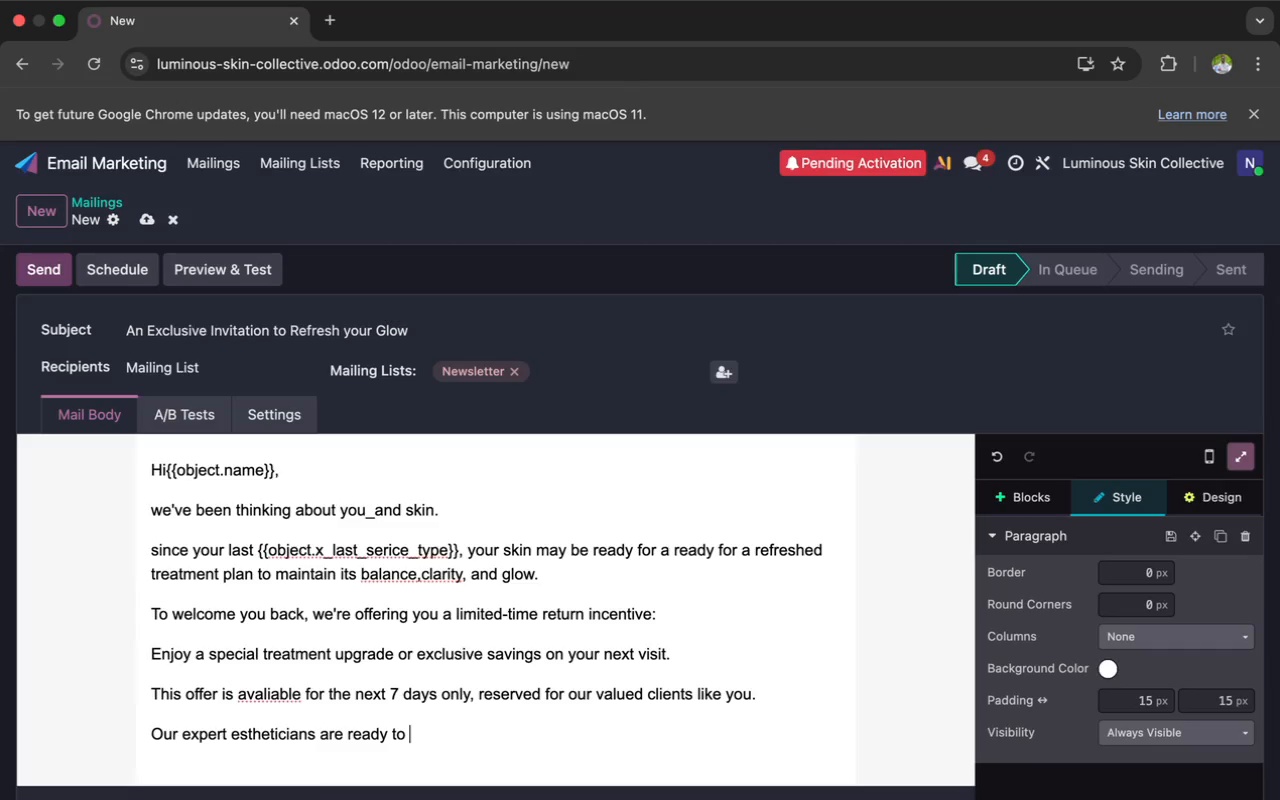 
wait(35.54)
 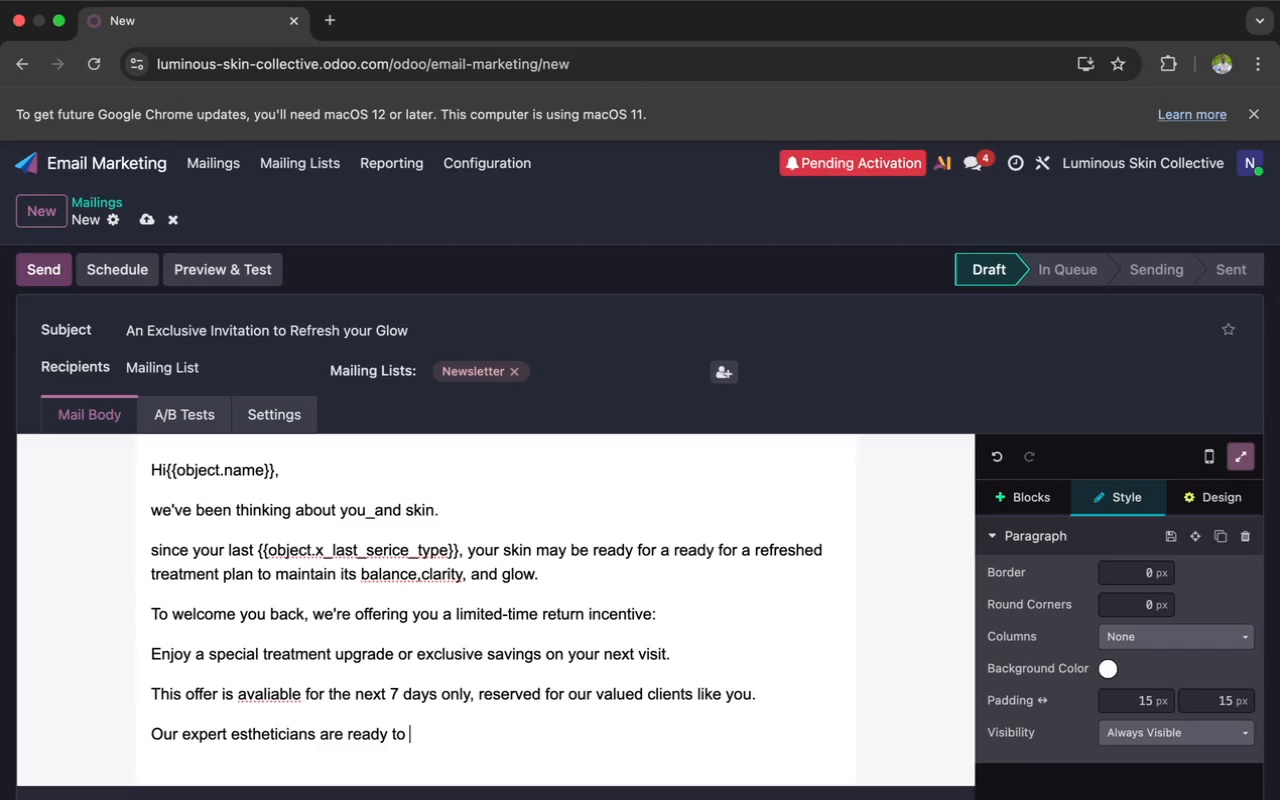 
type(ta)
 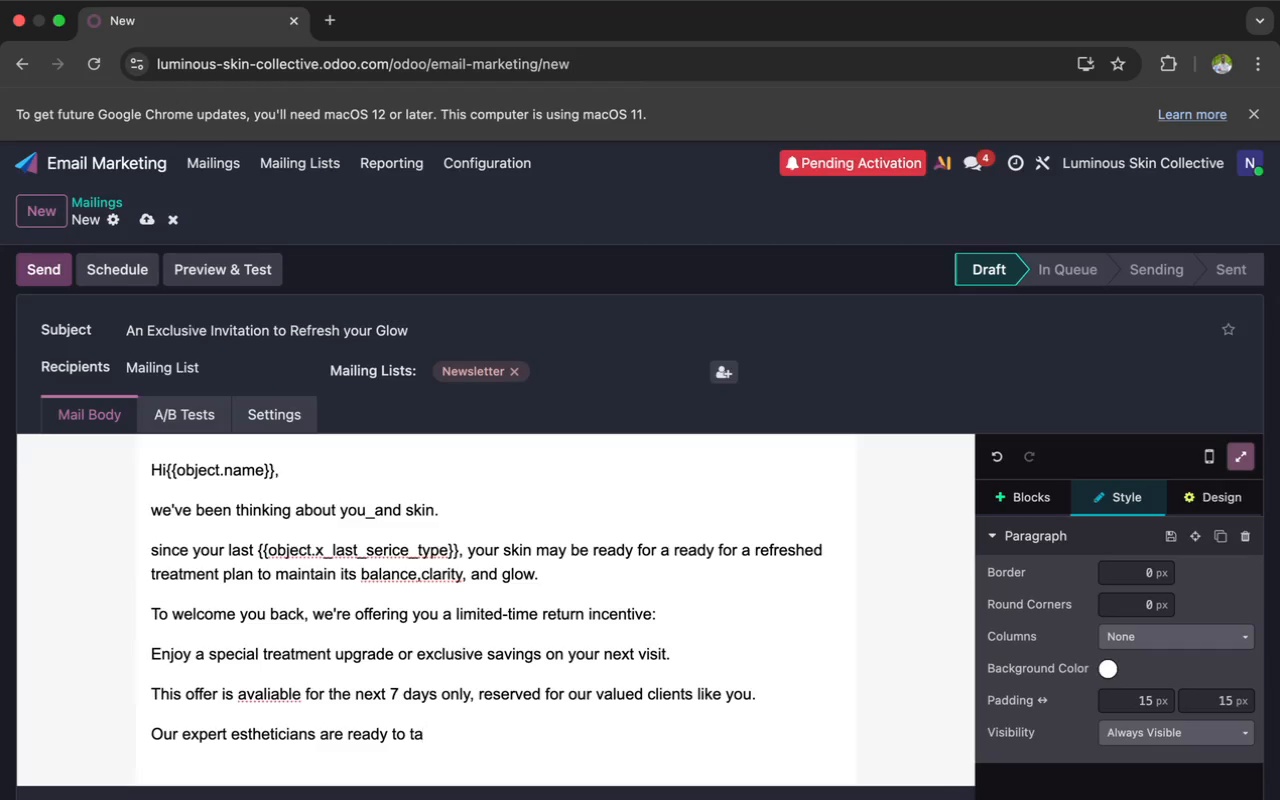 
wait(15.83)
 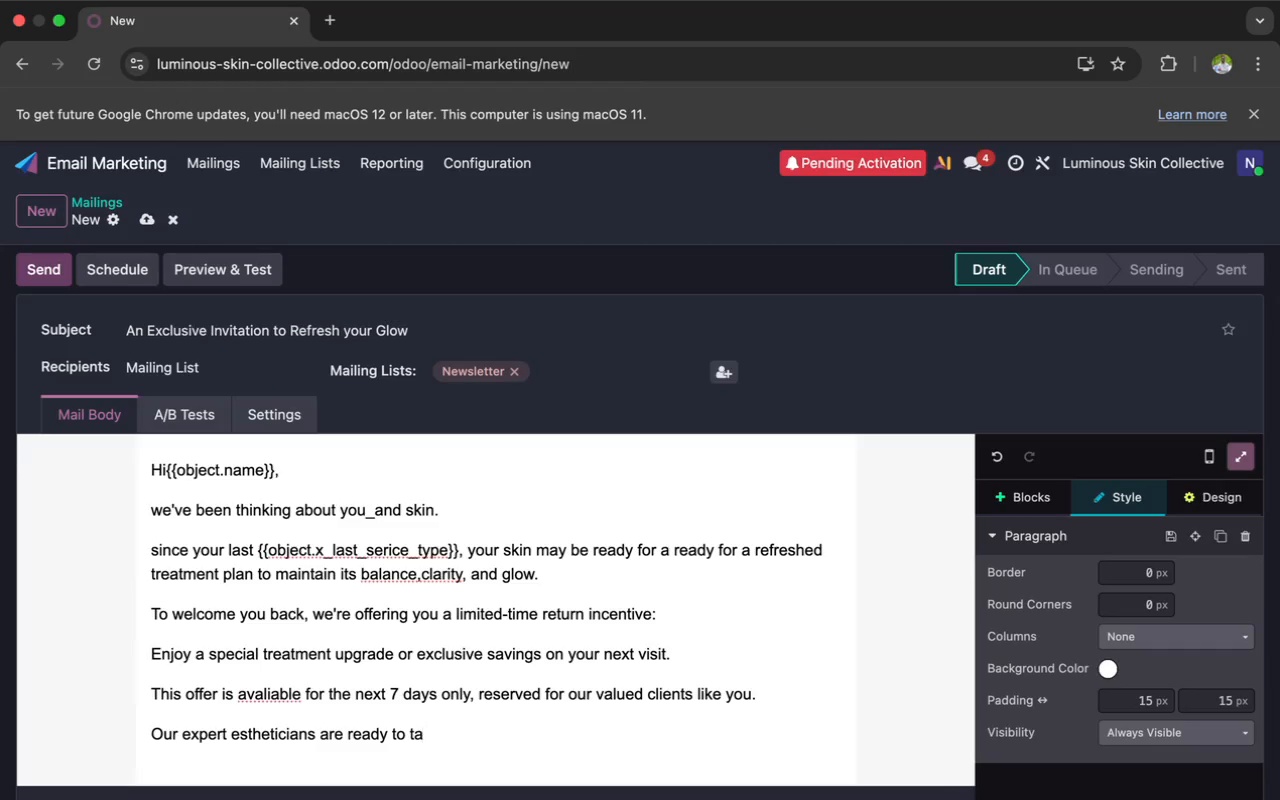 
type(il)
 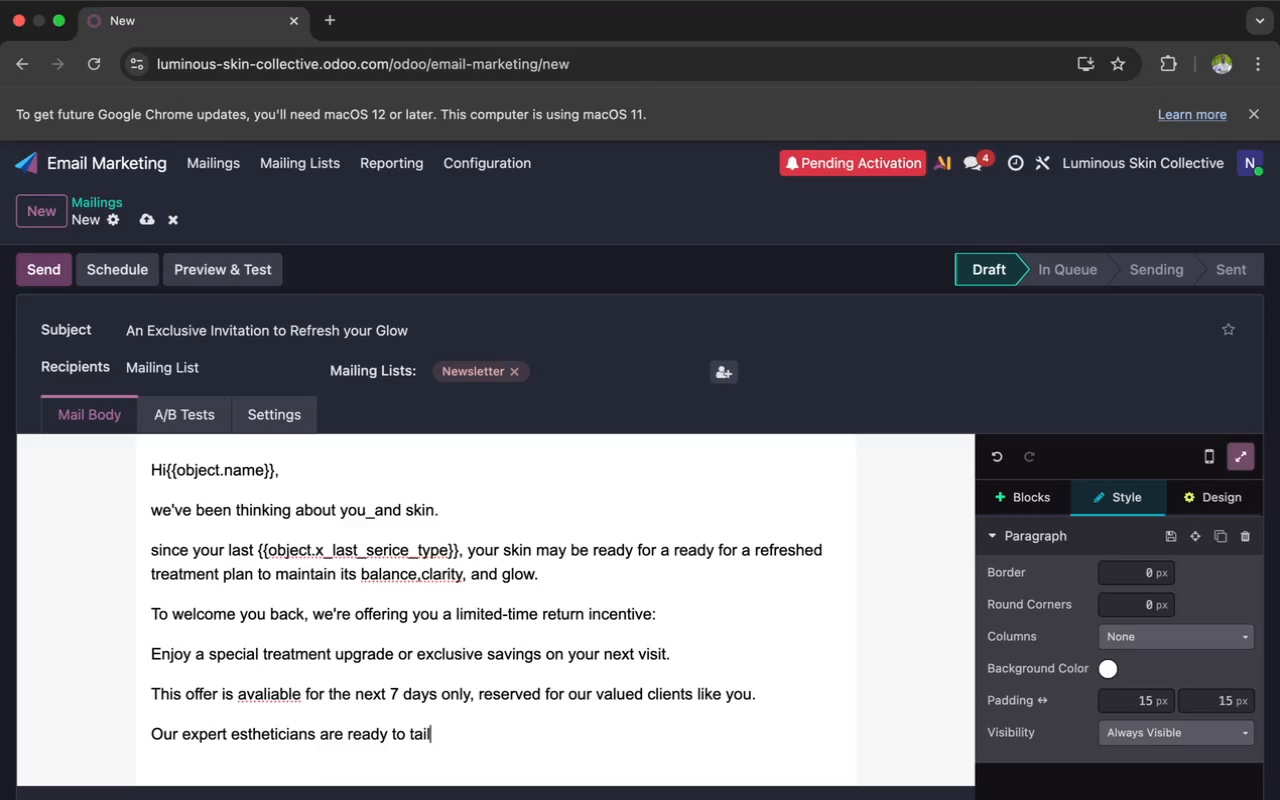 
type(orr)
 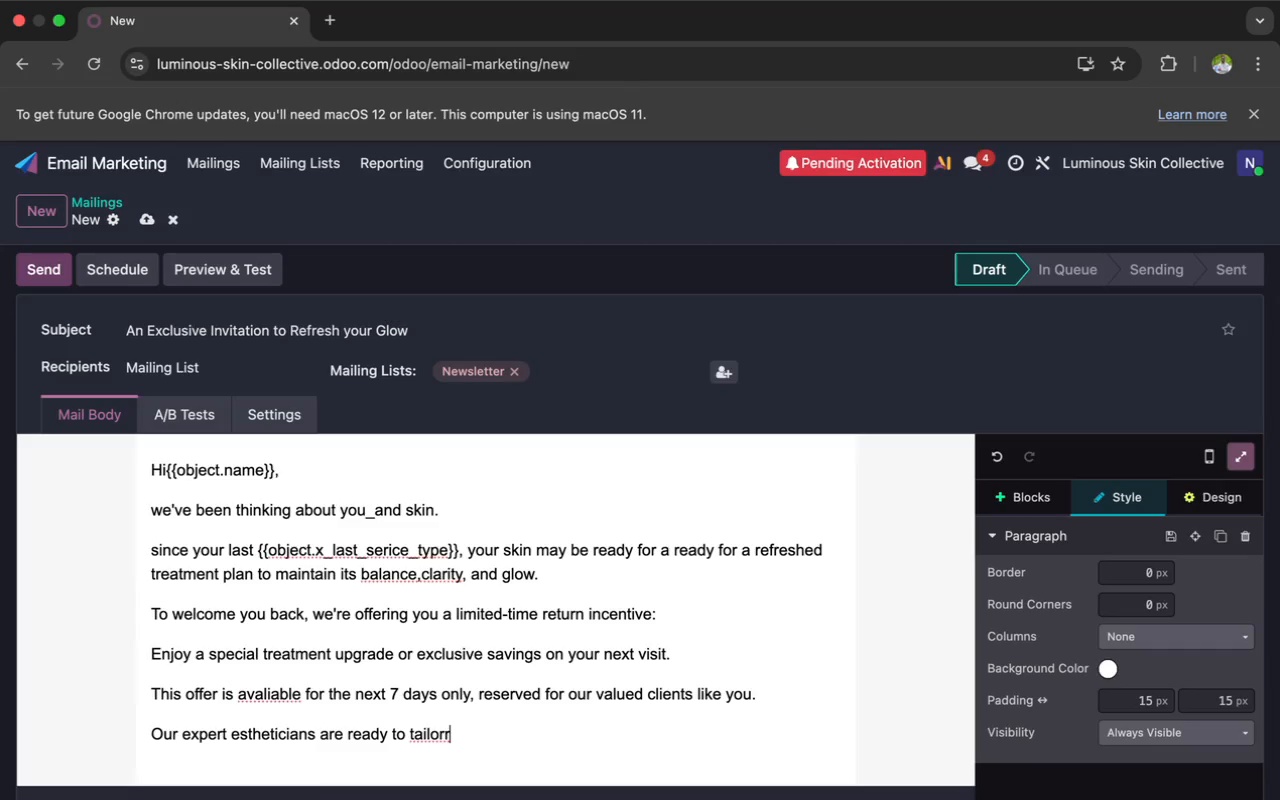 
type( your)
 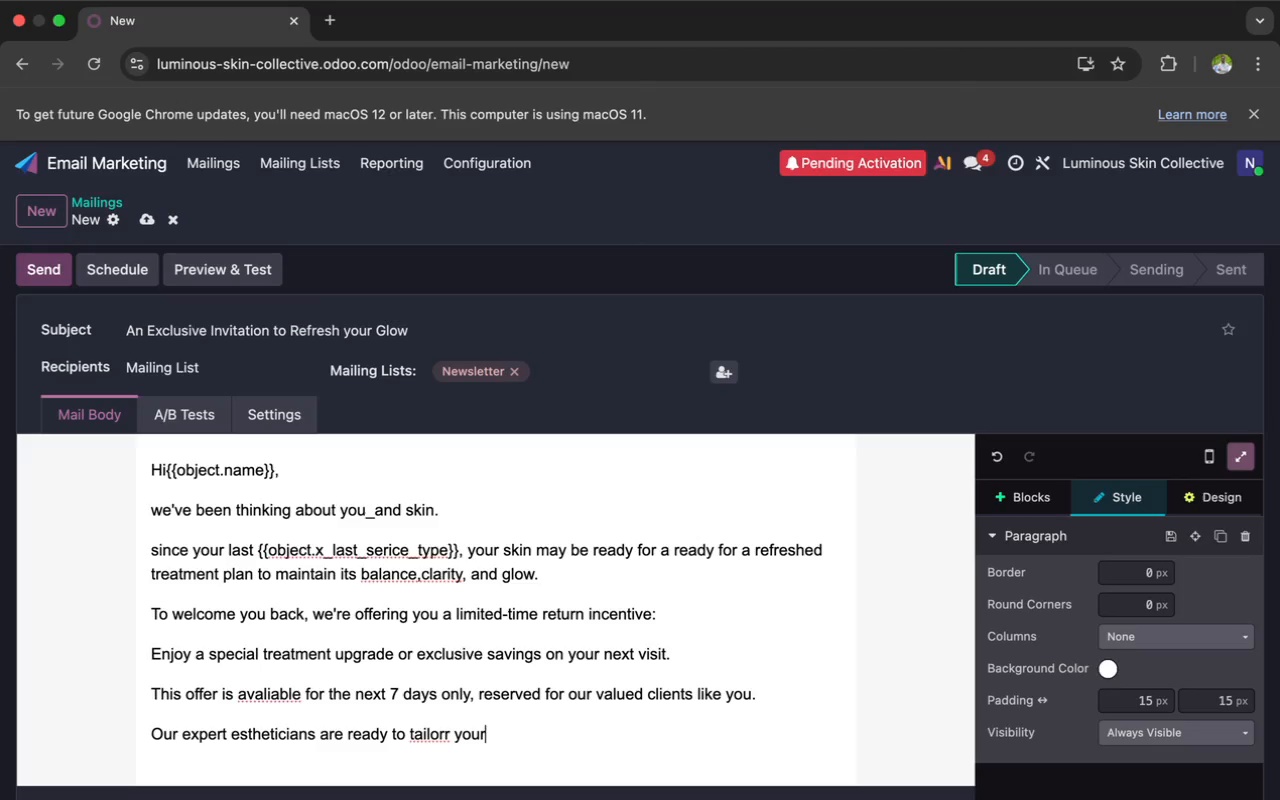 
type( next sesss)
 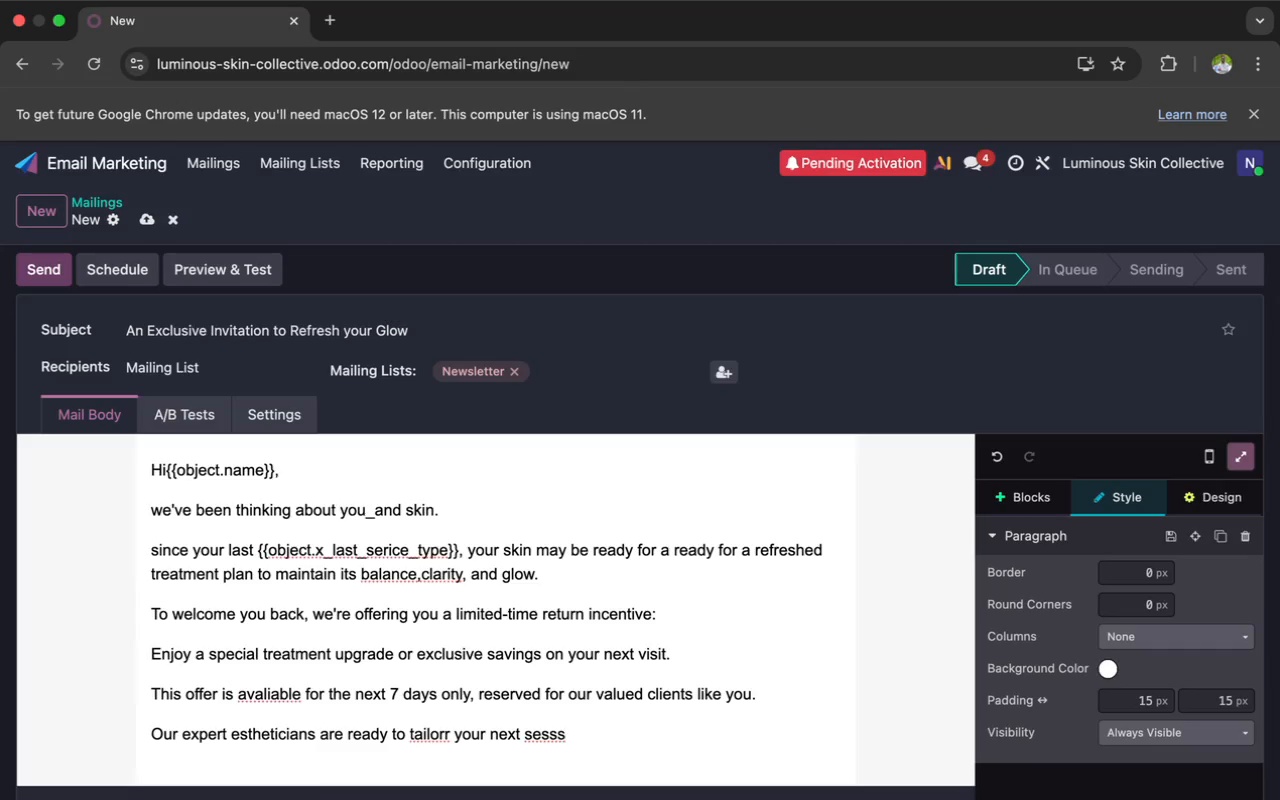 
type(ion)
 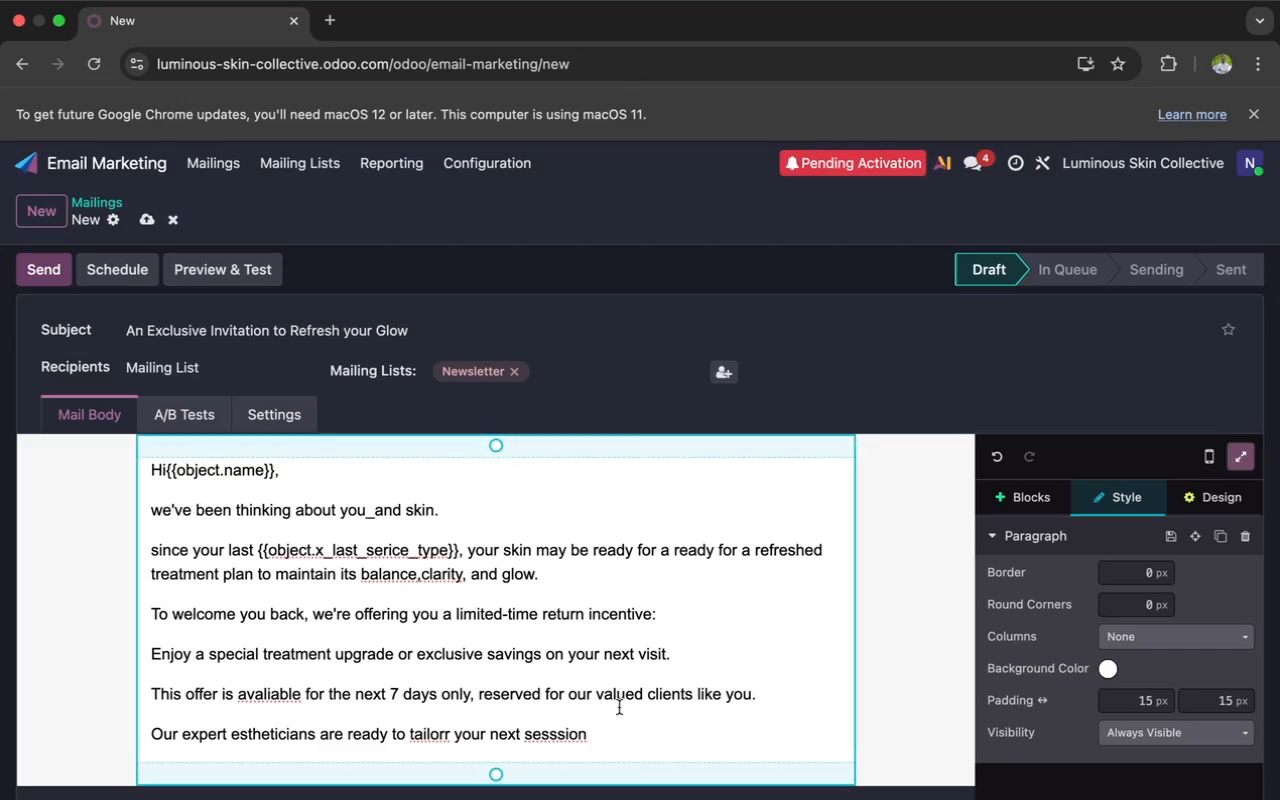 
wait(5.78)
 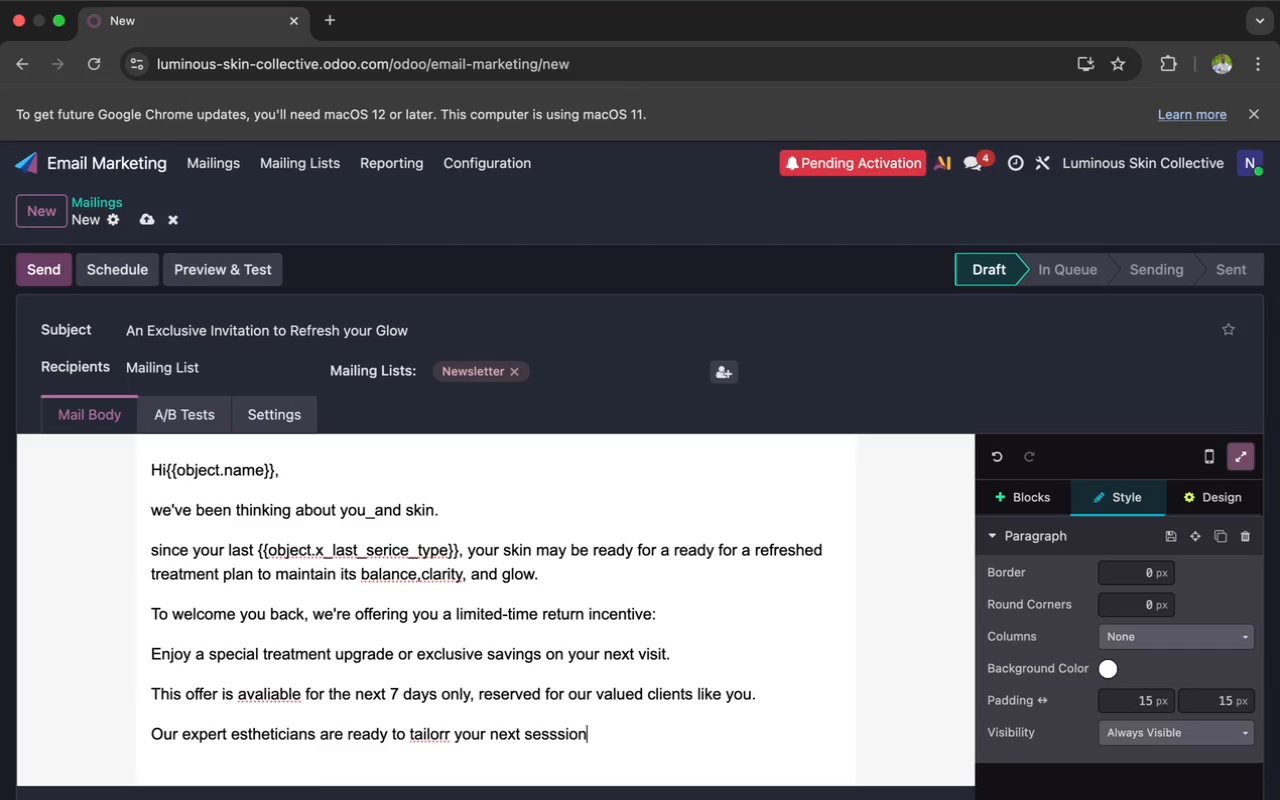 
left_click([563, 740])
 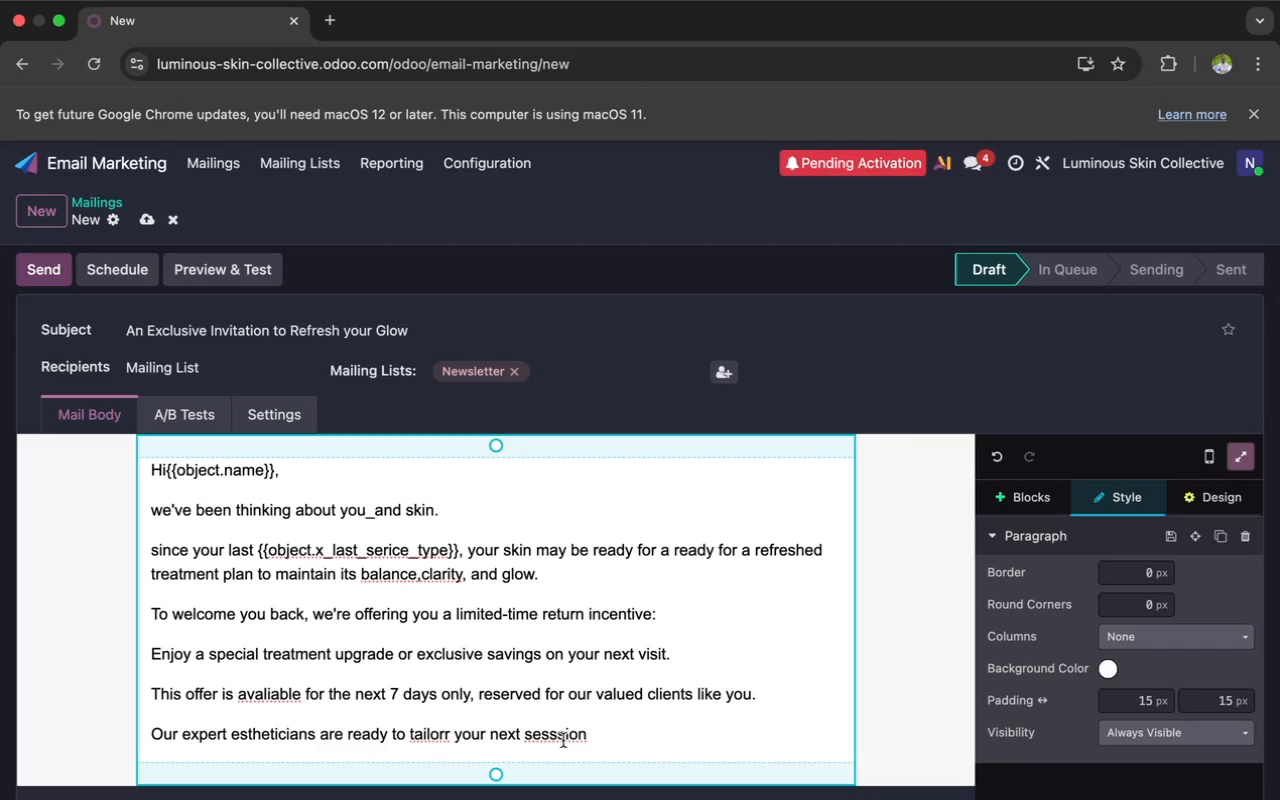 
key(Backspace)
 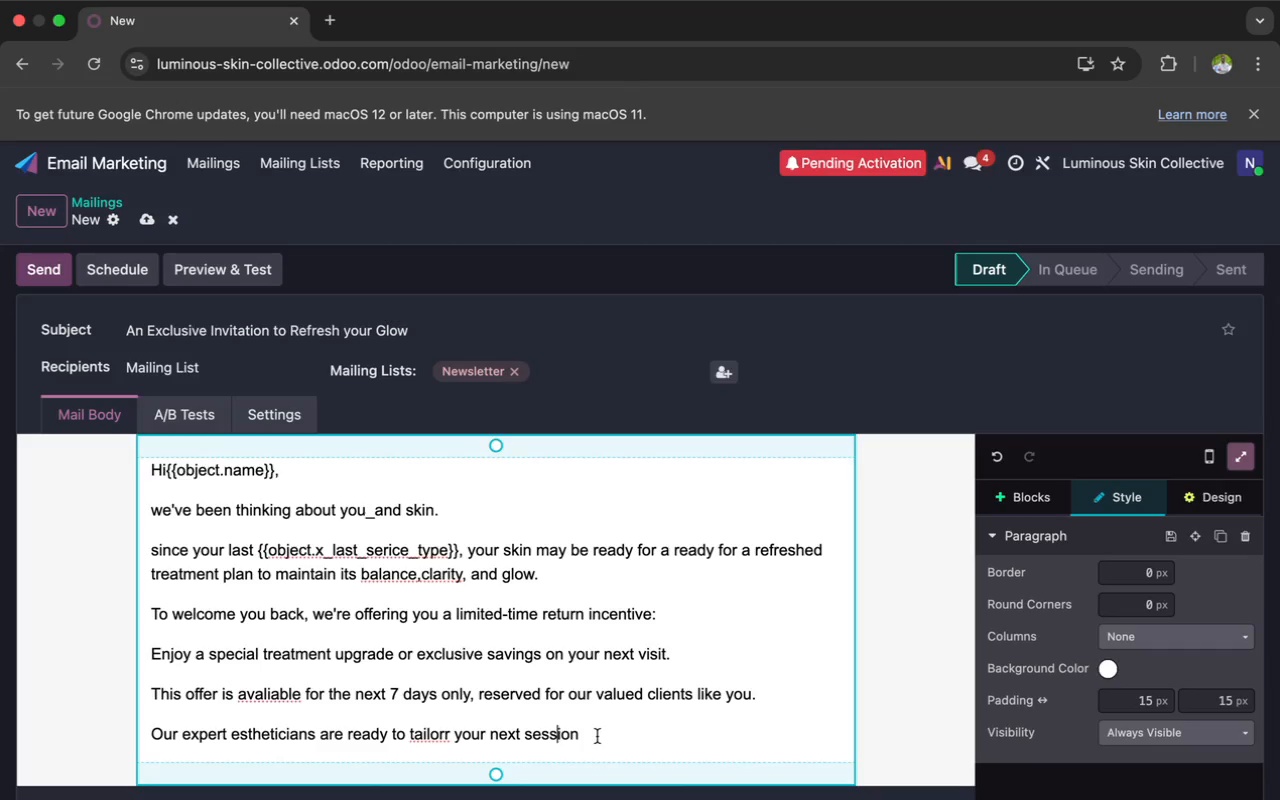 
wait(9.4)
 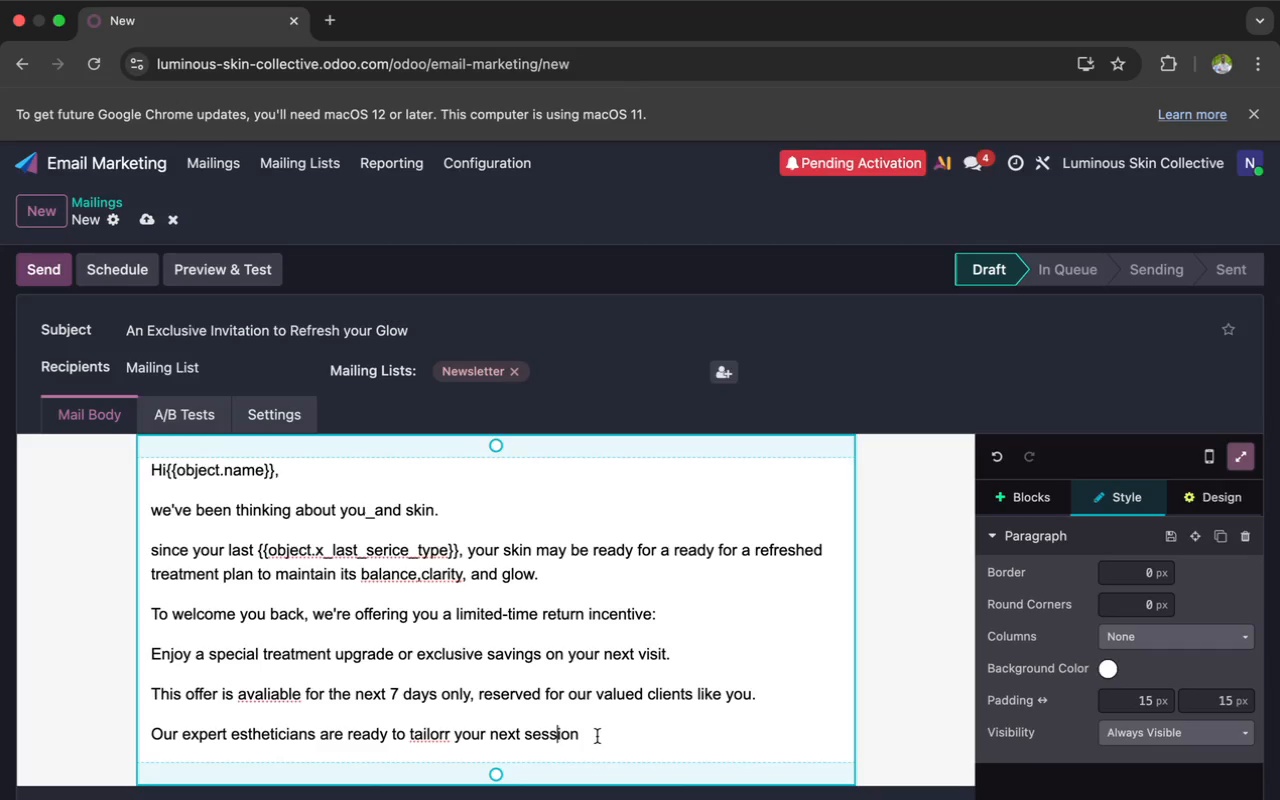 
left_click([576, 738])
 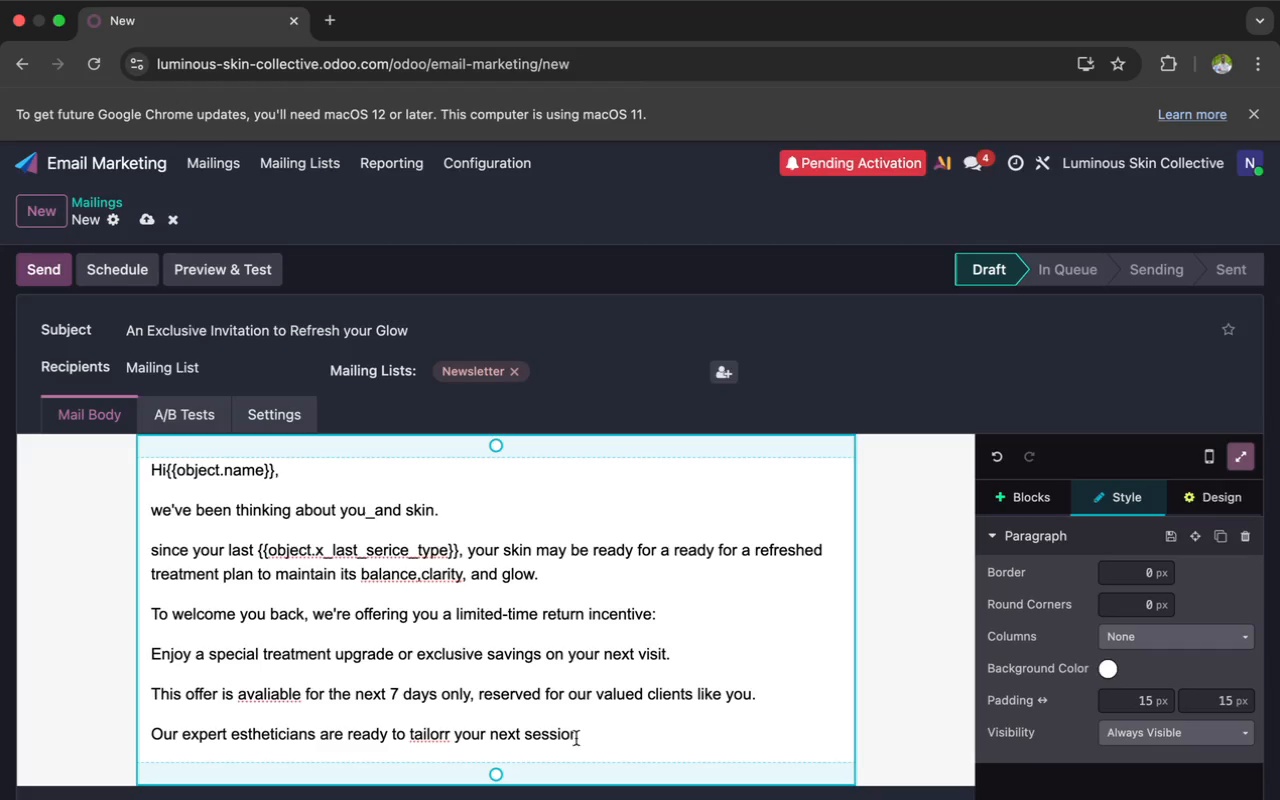 
key(Space)
 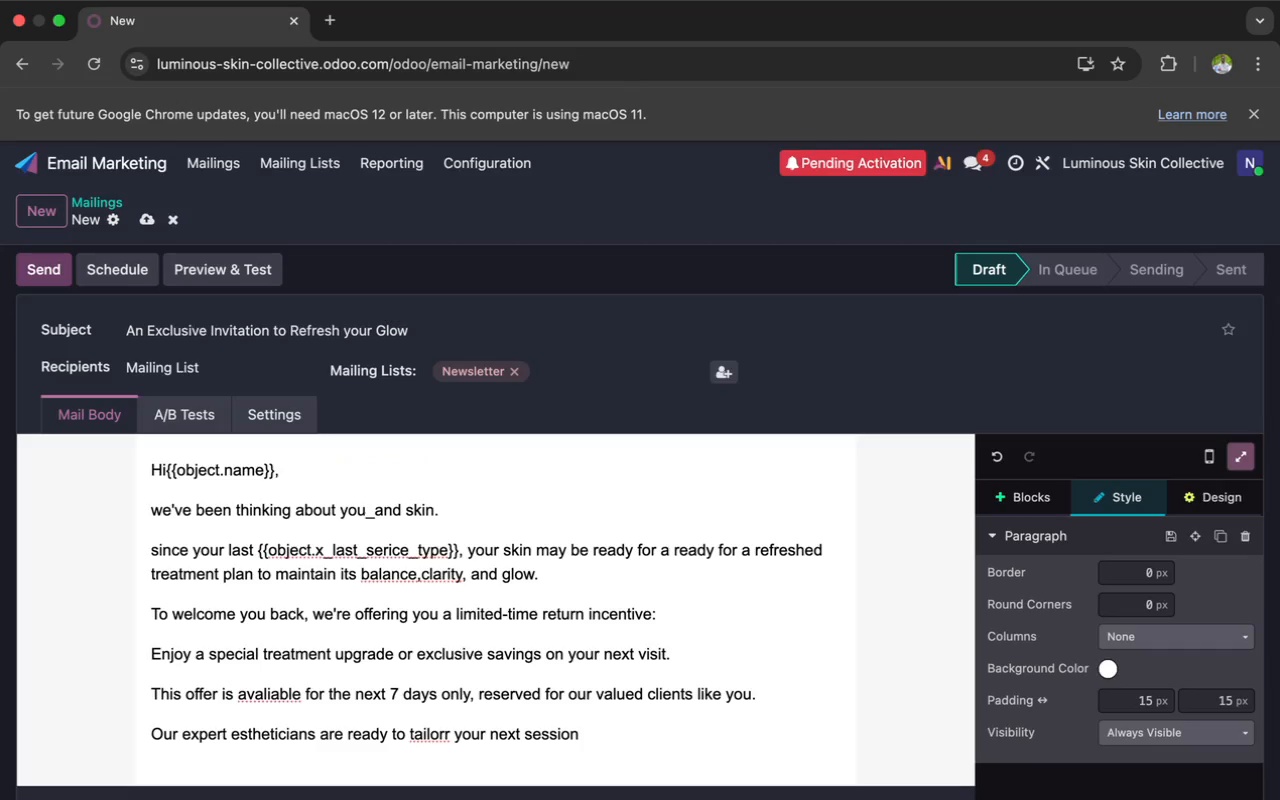 
type(to your current skin needs)
 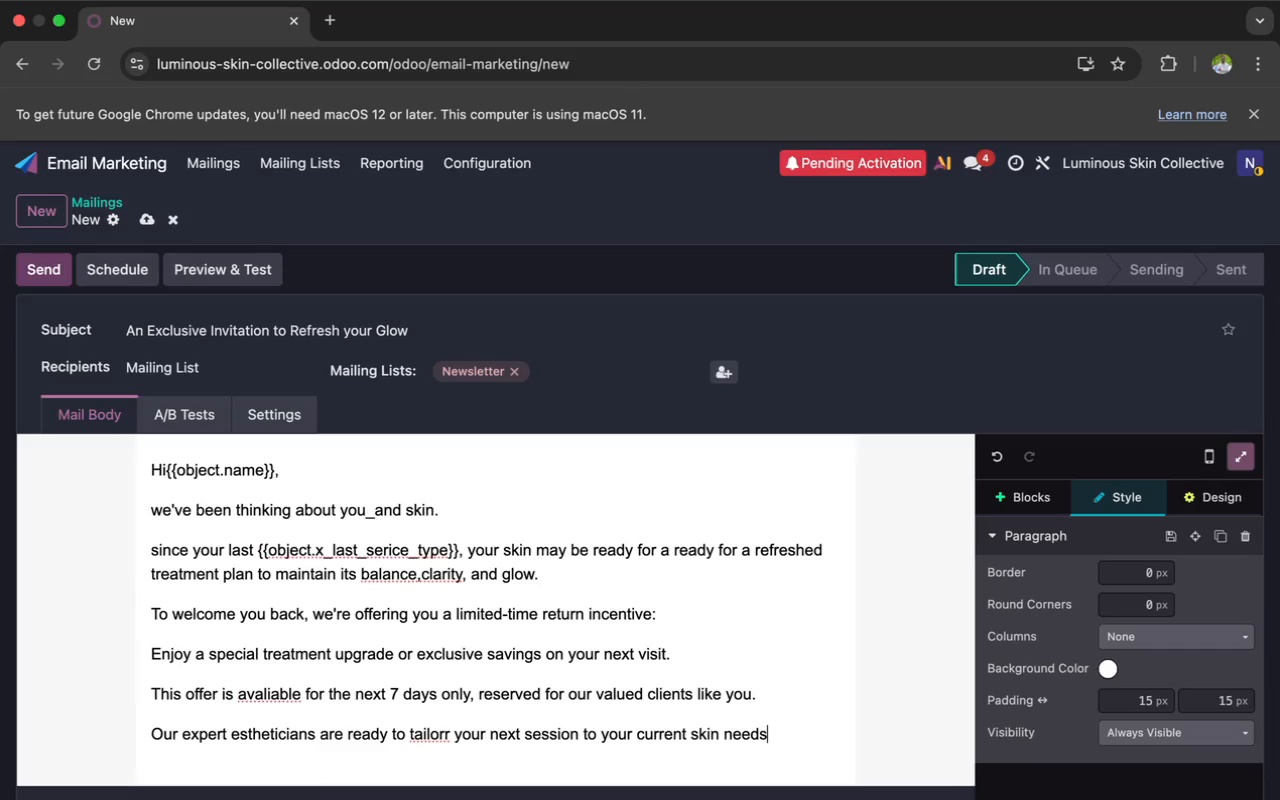 
wait(6.99)
 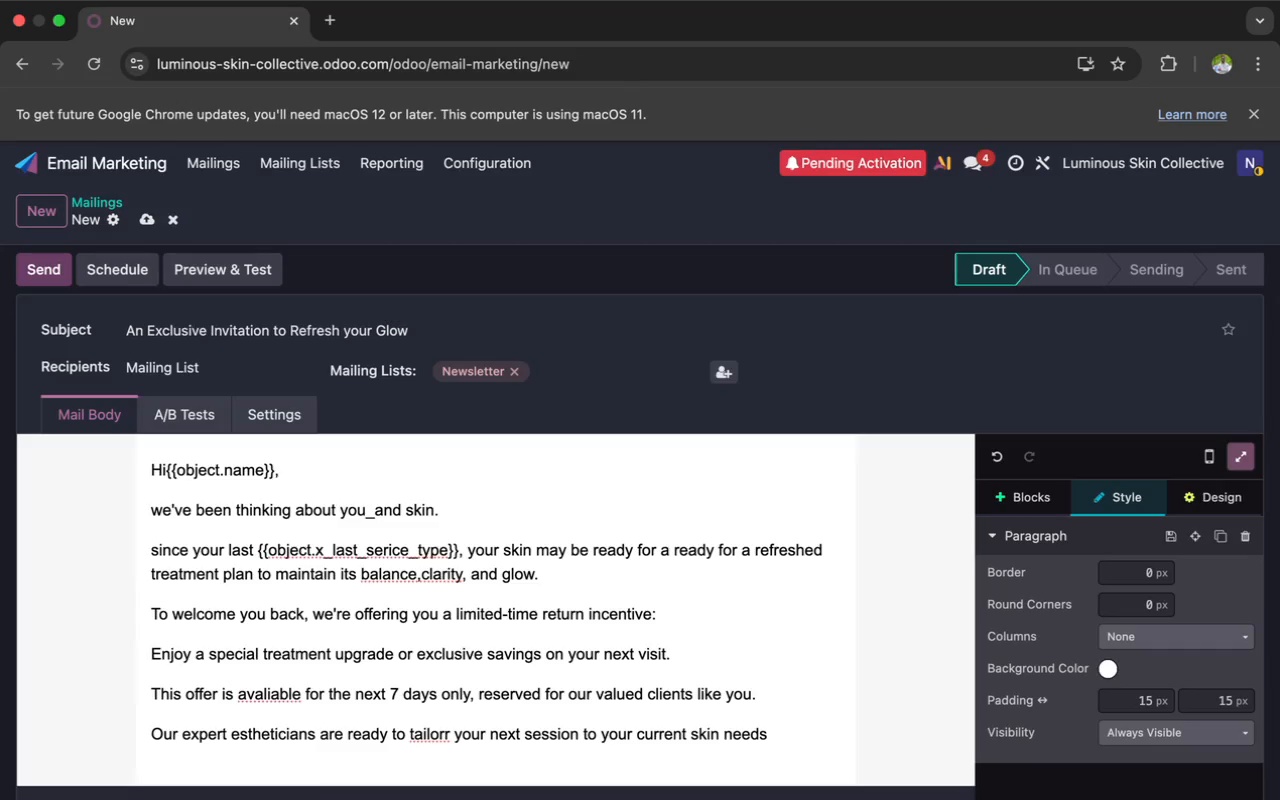 
key(Minus)
 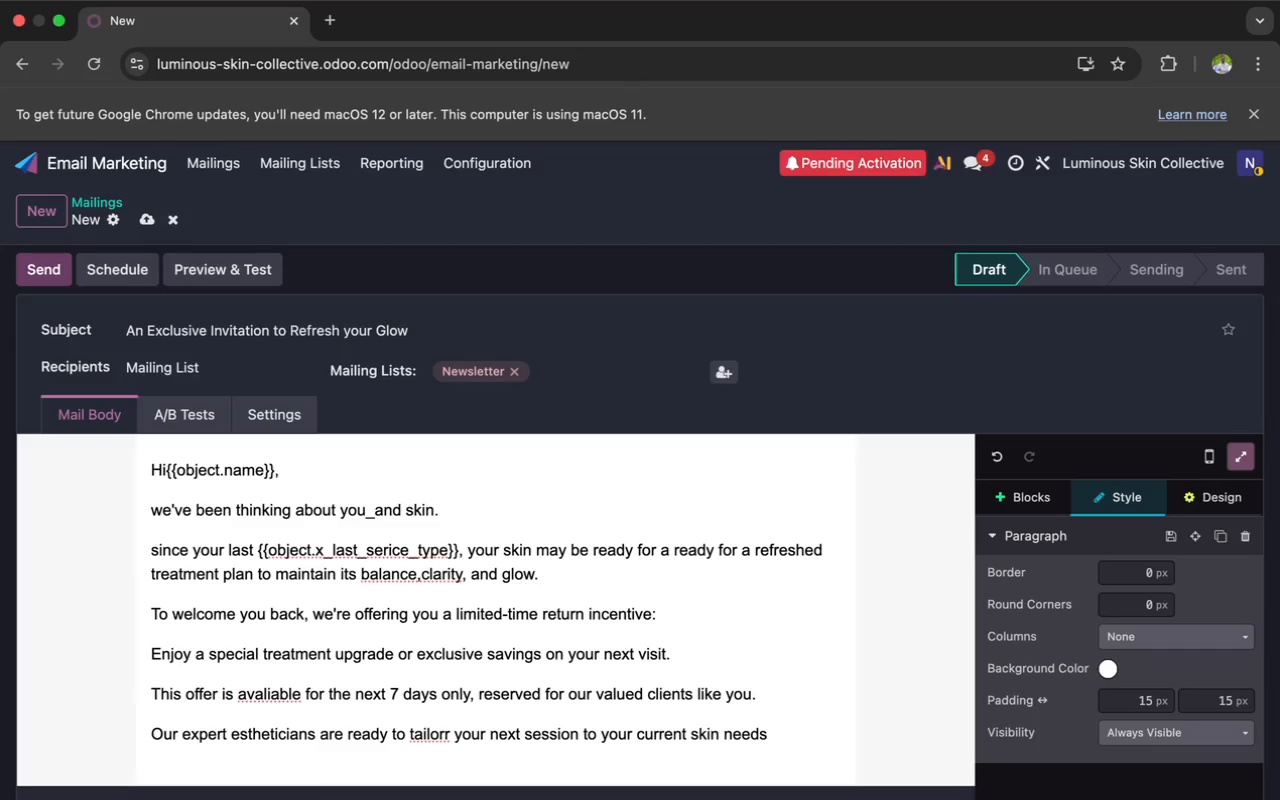 
key(Shift+ShiftRight)
 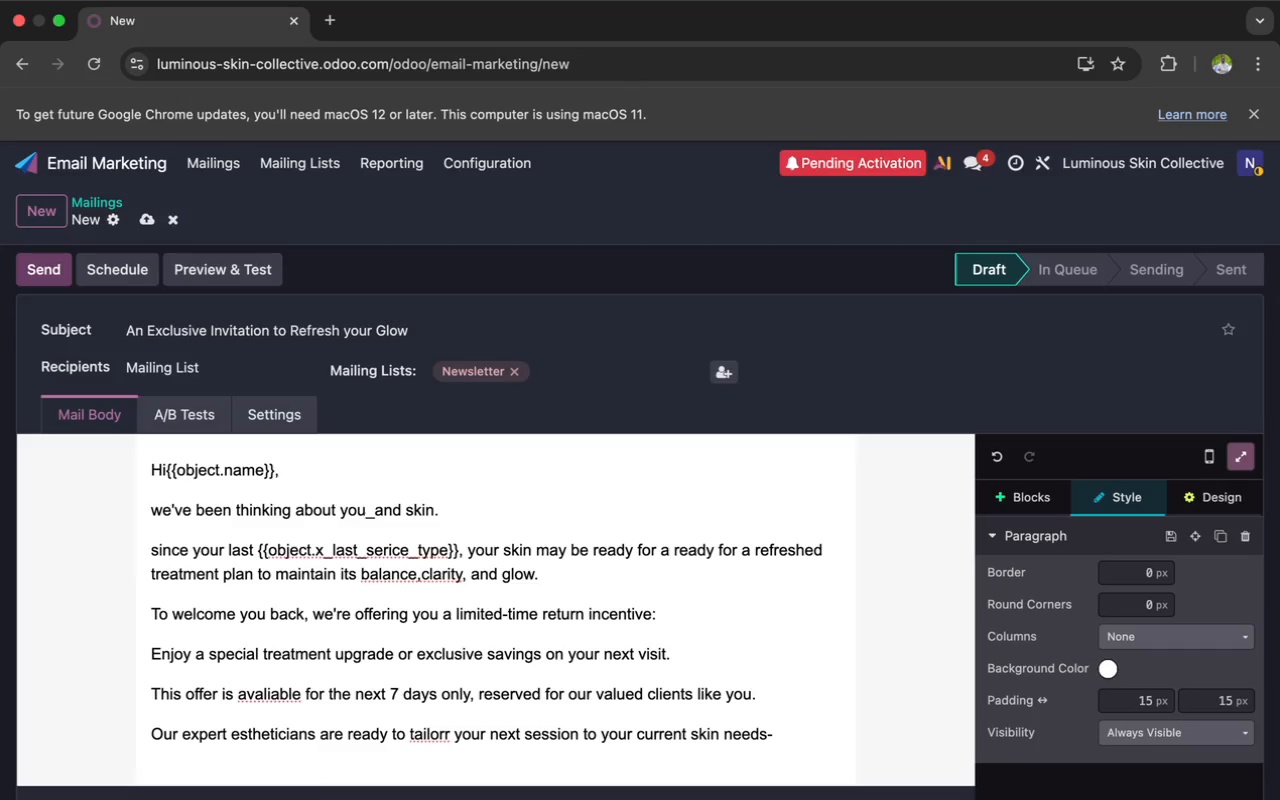 
type(ensu)
 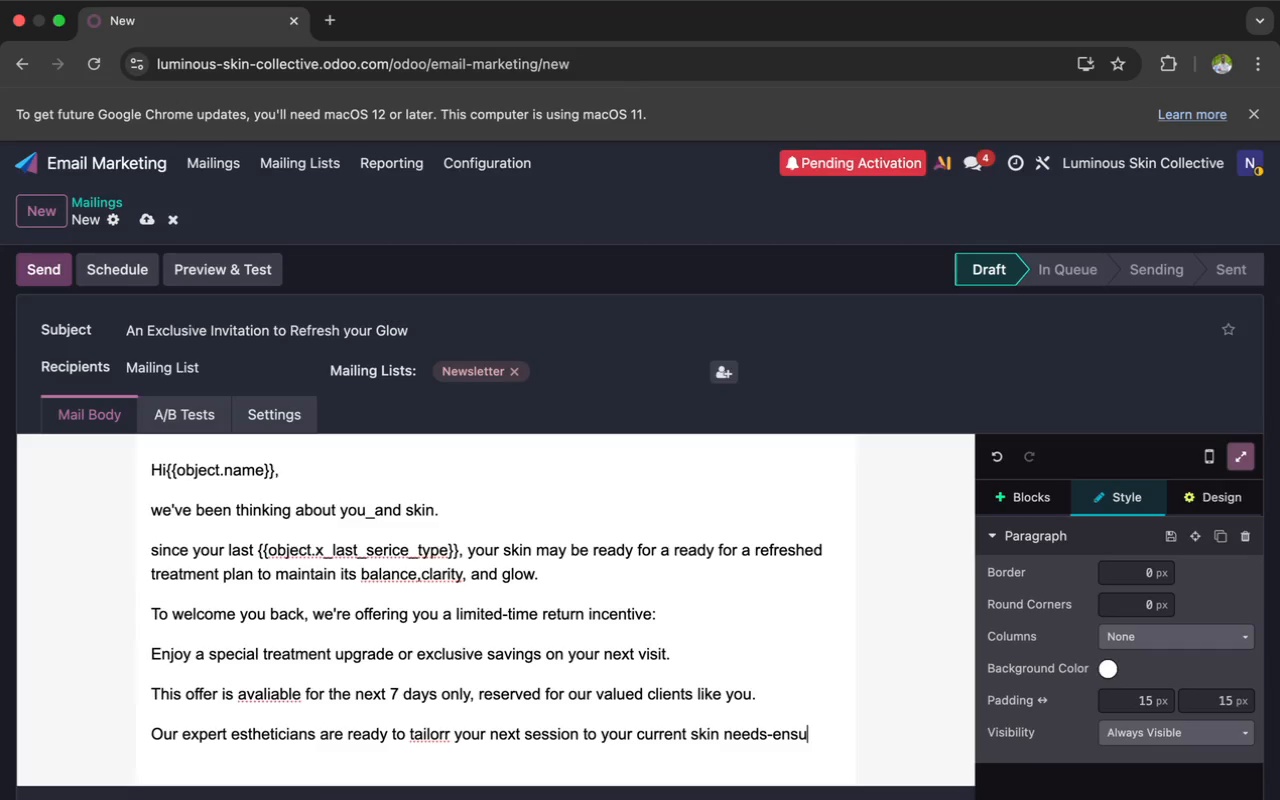 
type(rind)
key(Backspace)
type(f)
key(Backspace)
type(g)
 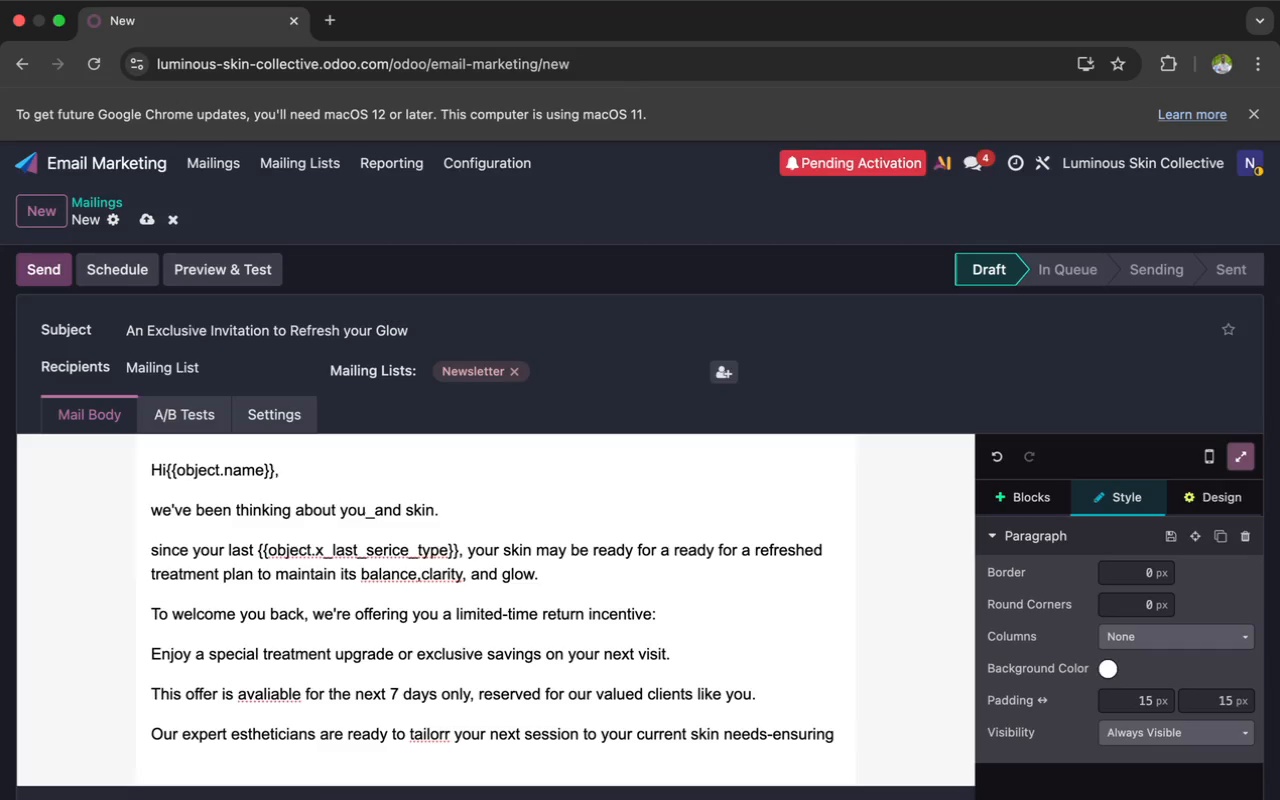 
key(Space)
 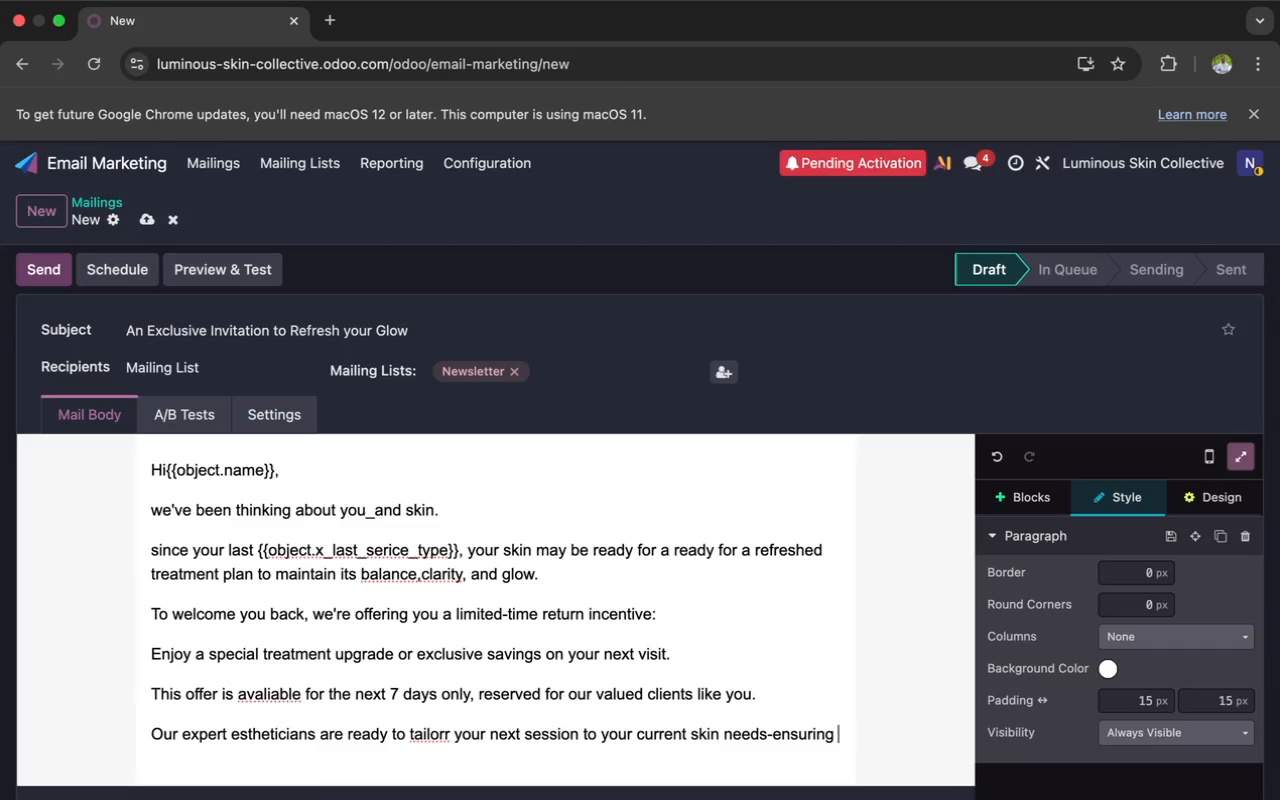 
key(R)
 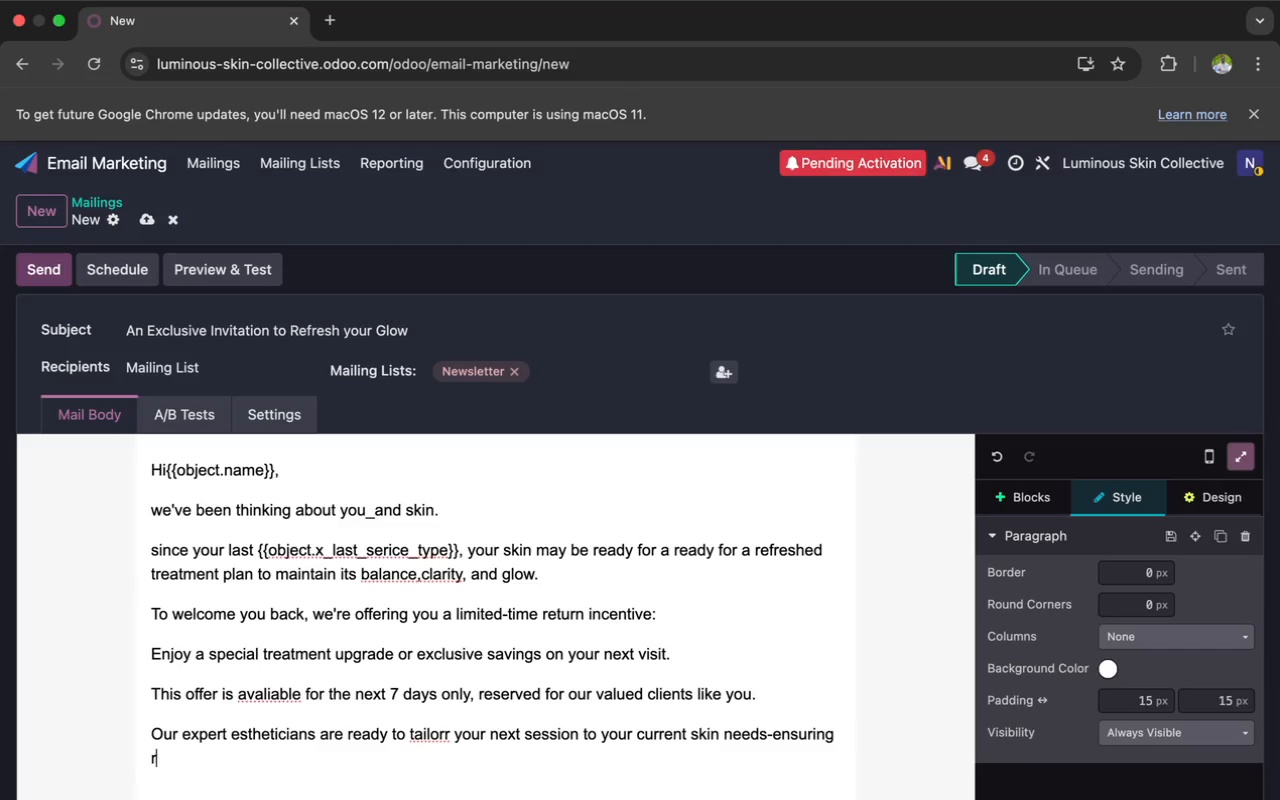 
type(es)
 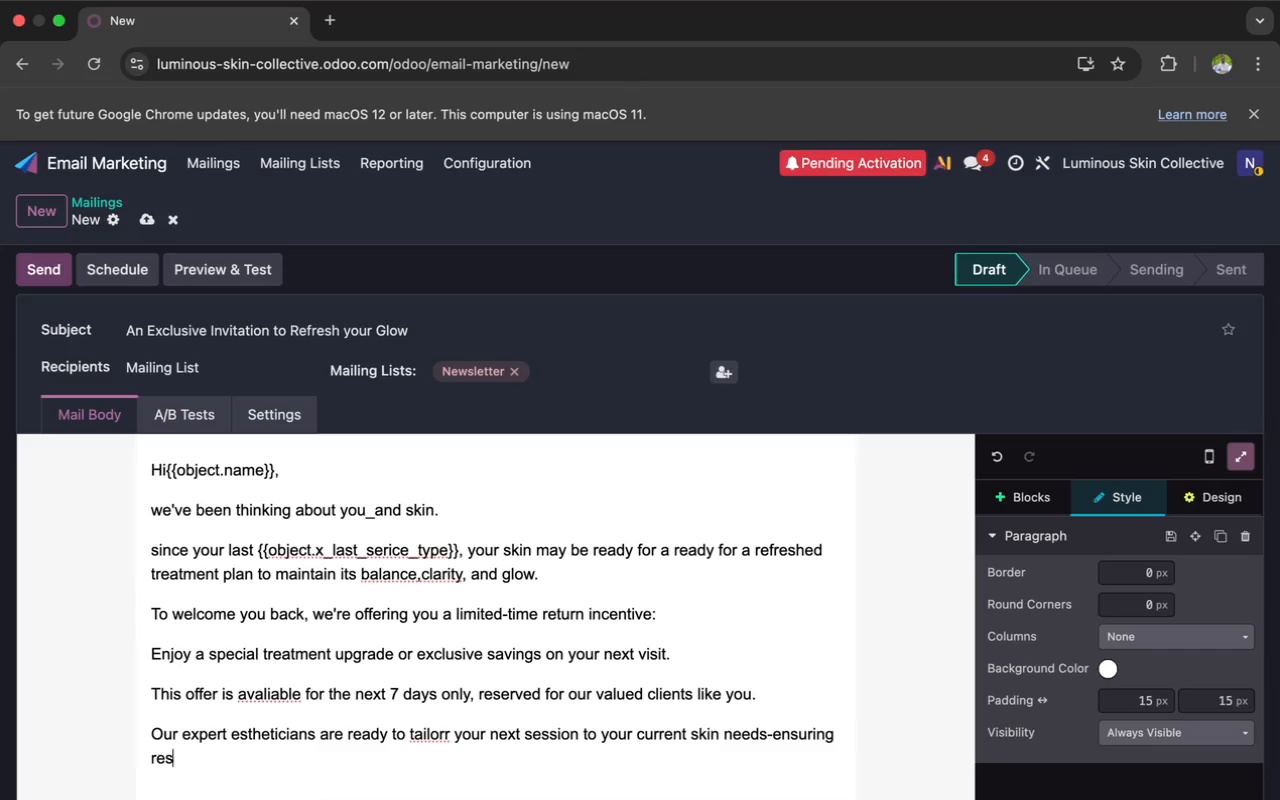 
type(uits)
 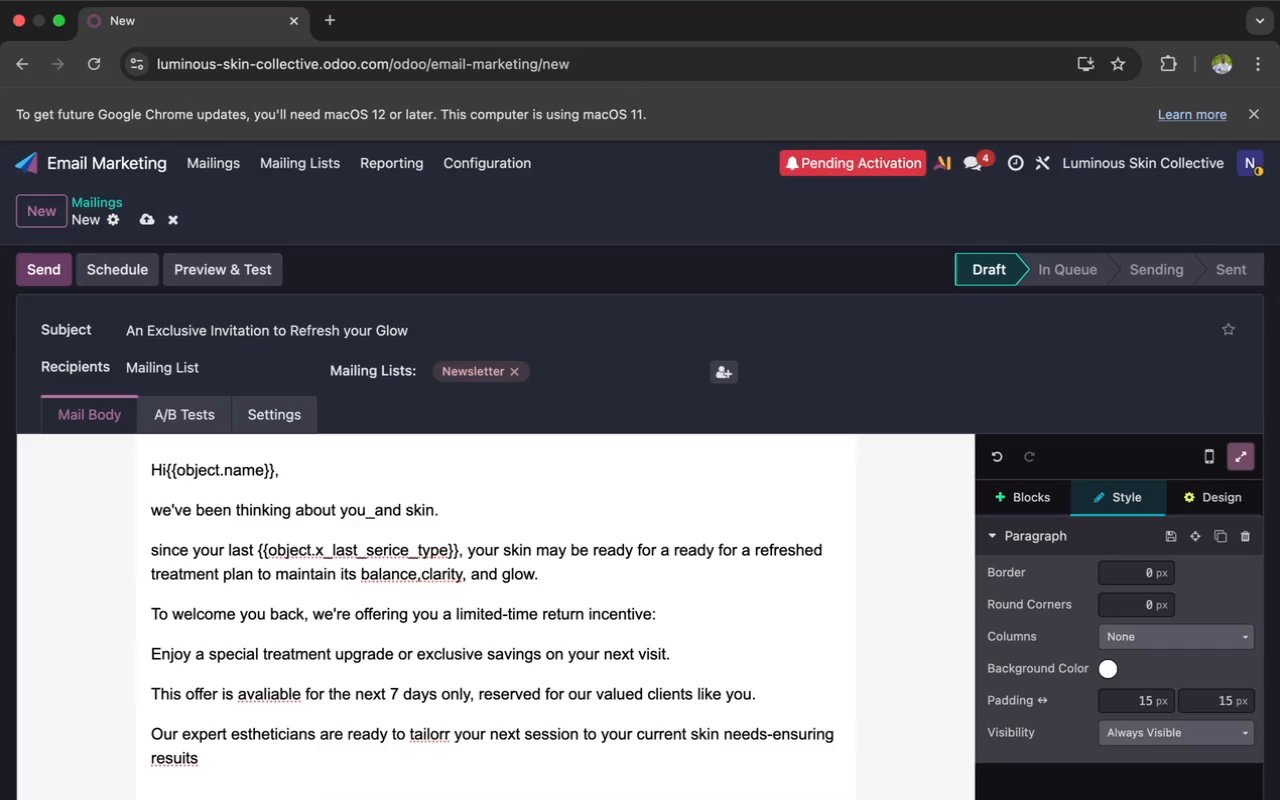 
key(Space)
 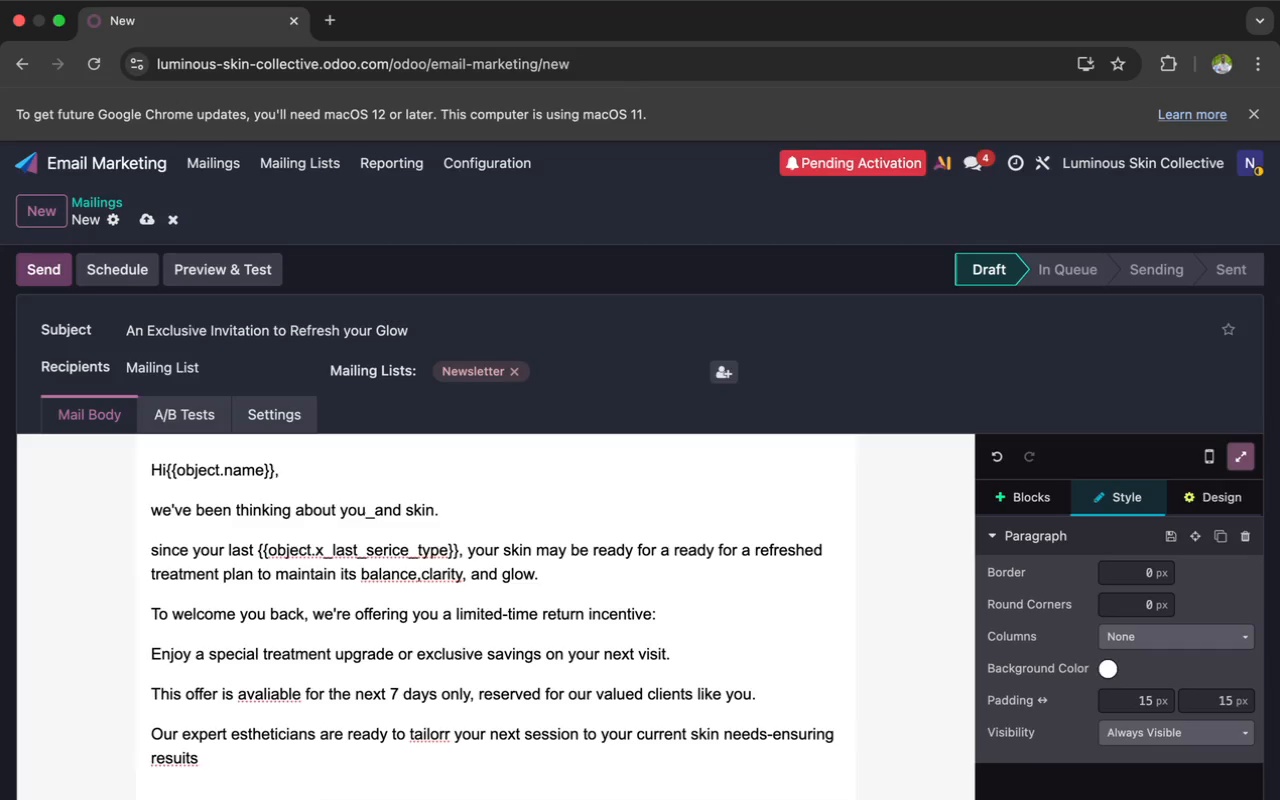 
key(T)
 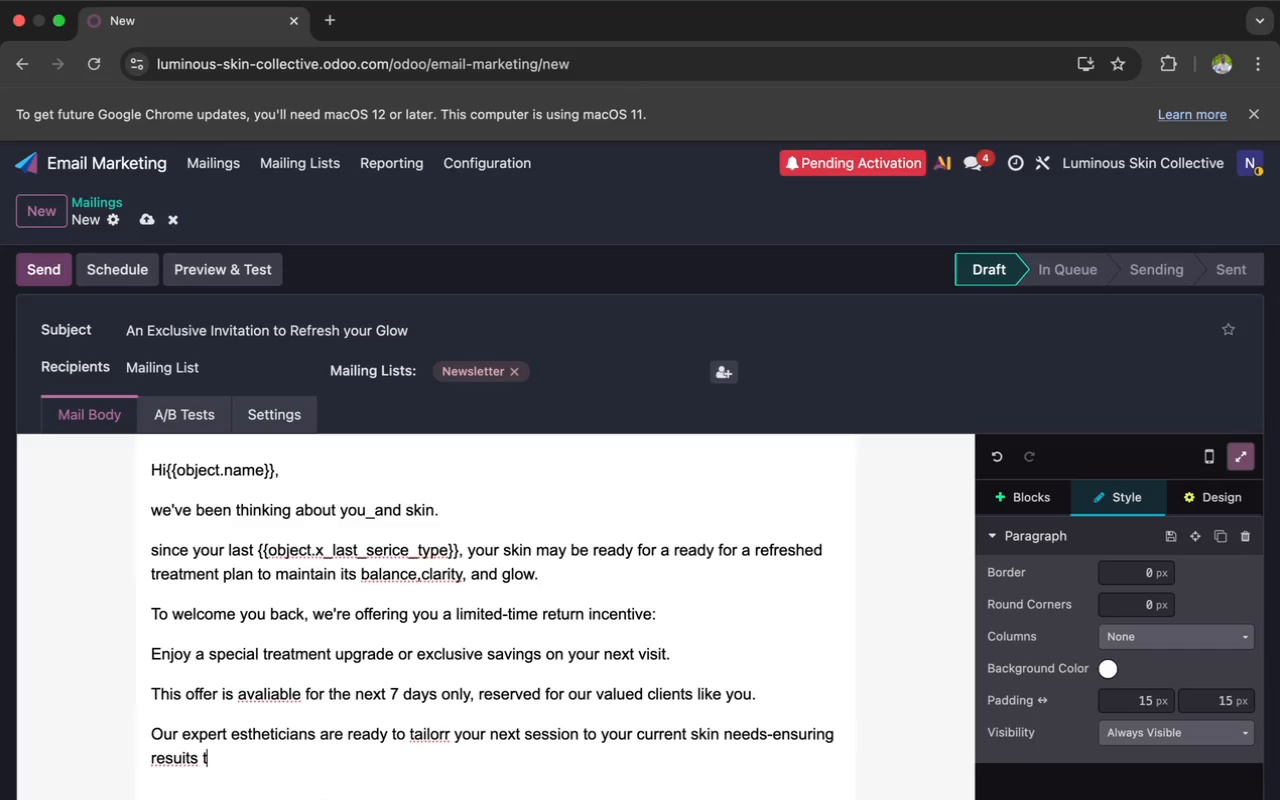 
key(Backspace)
key(Backspace)
key(Backspace)
key(Backspace)
key(Backspace)
type(lte)
key(Backspace)
type(s ths)
key(Backspace)
type(at are both visible )
 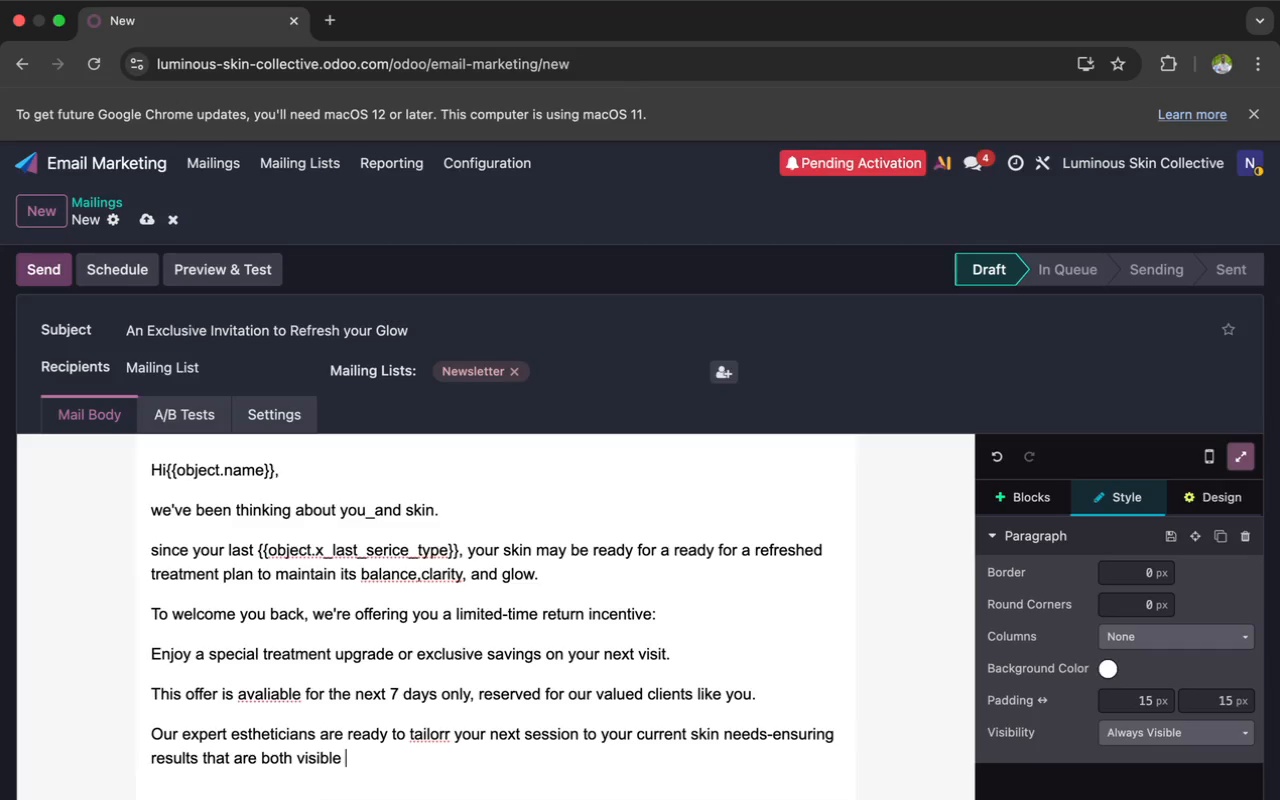 
wait(7.25)
 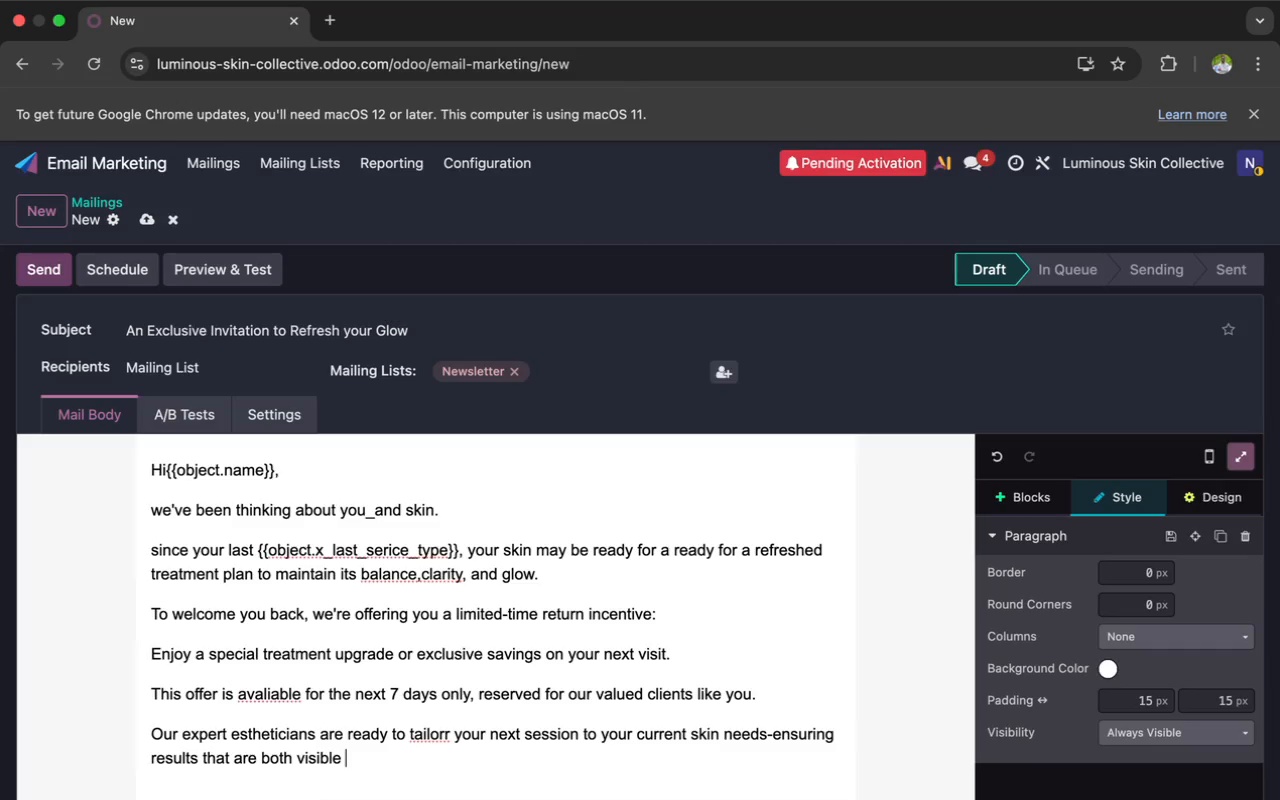 
type(and )
 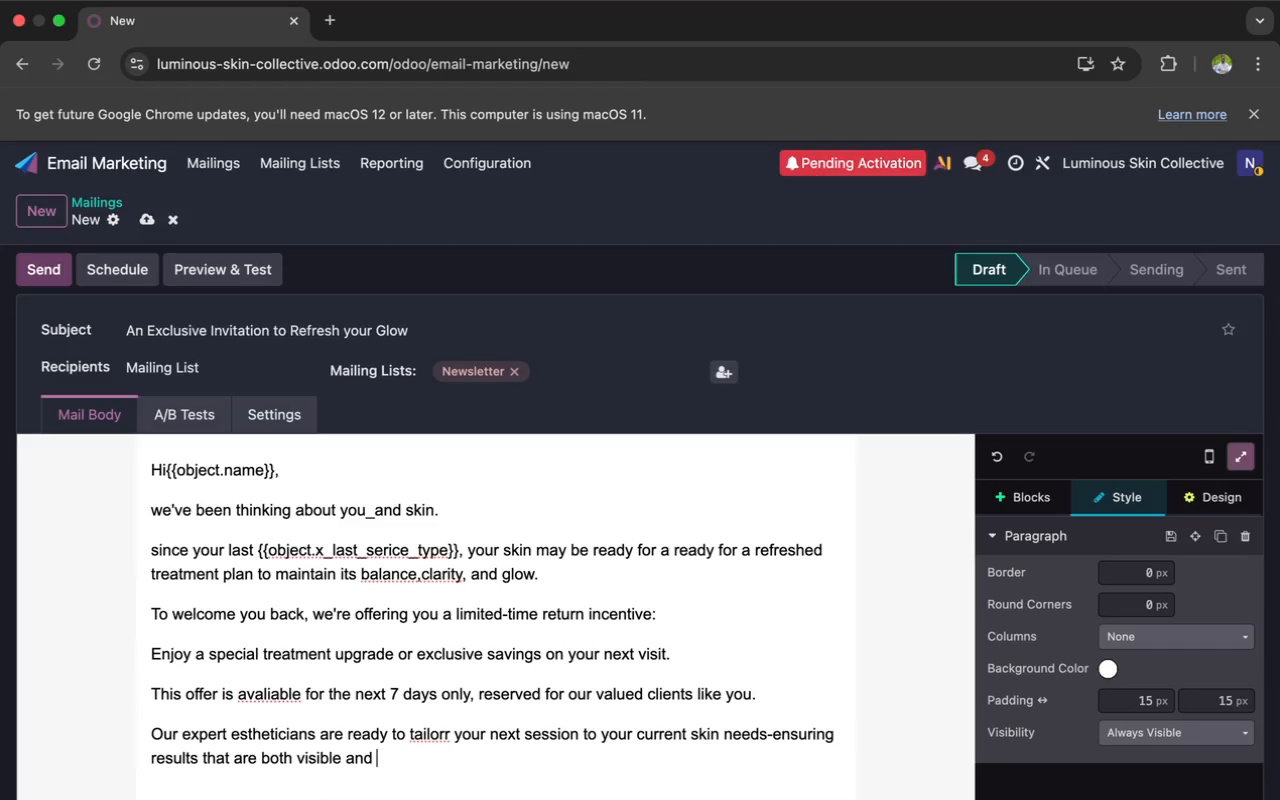 
type(la)
 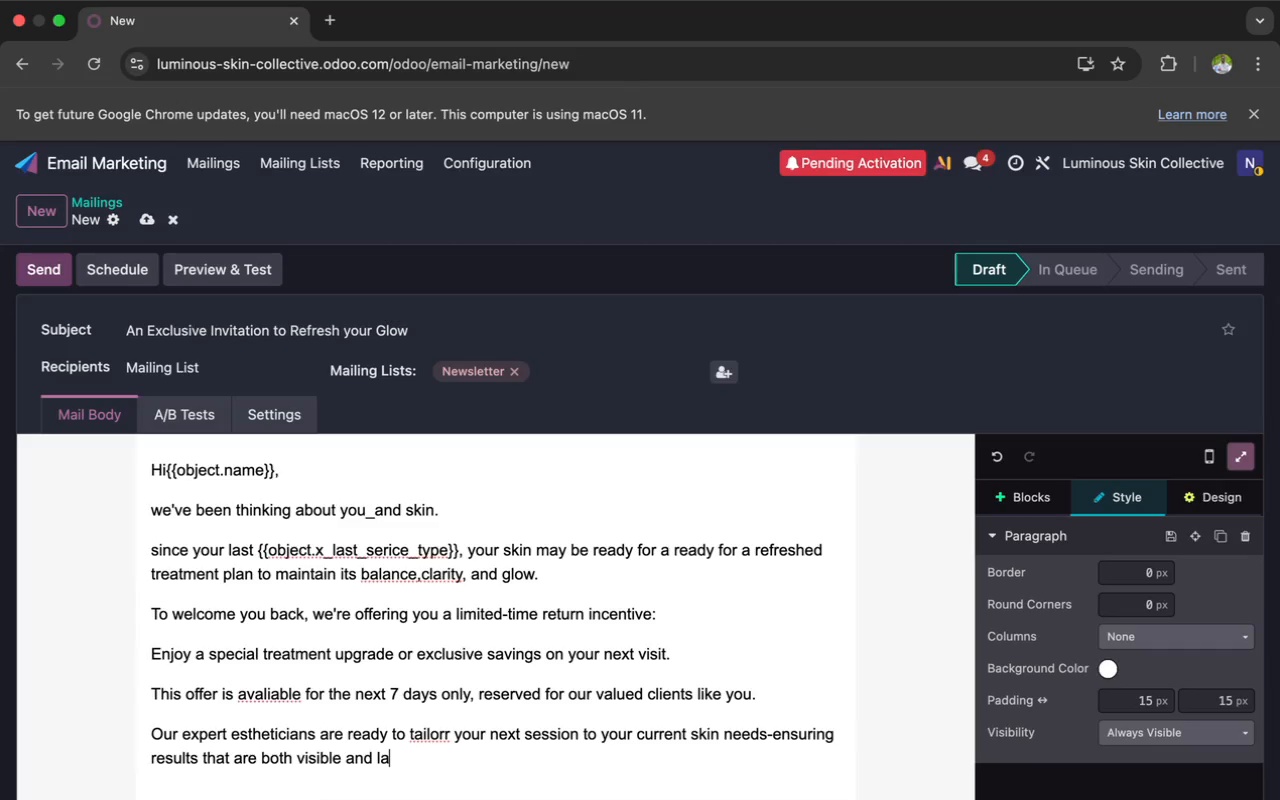 
type(sting.)
 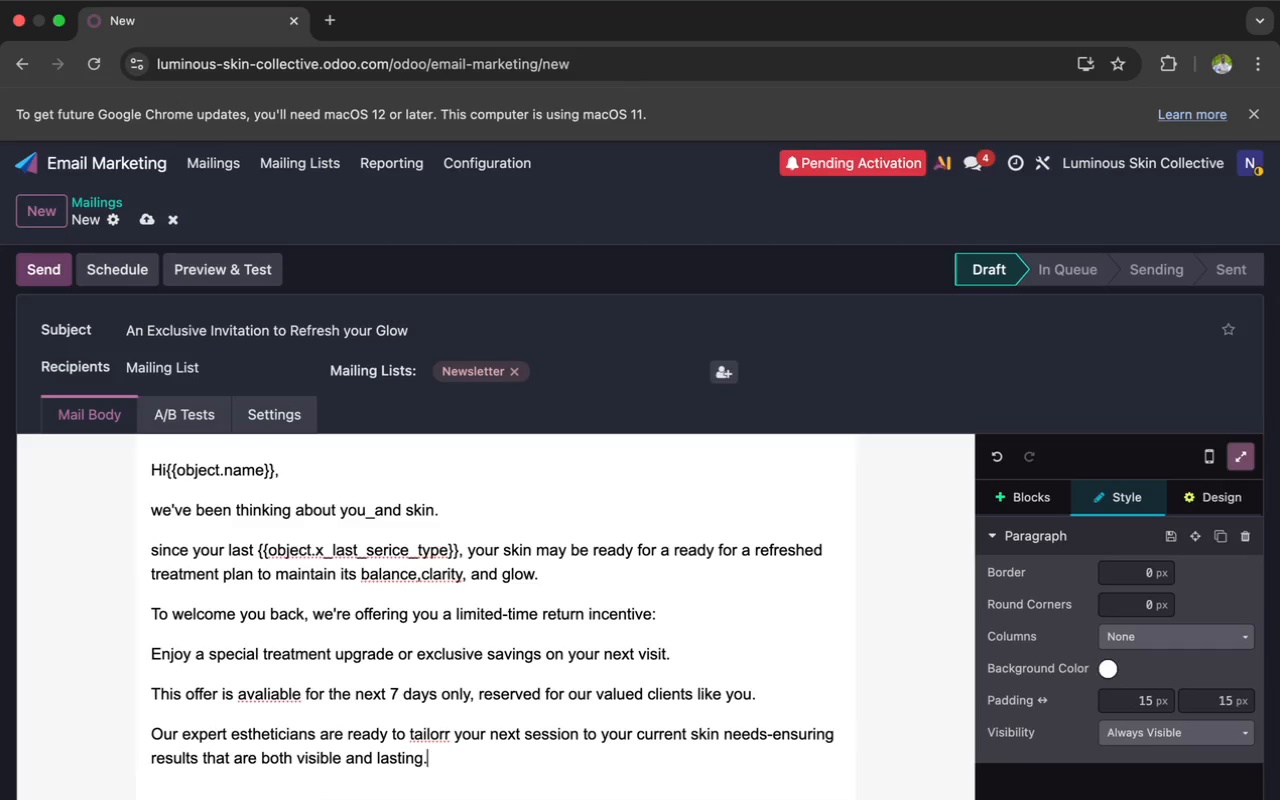 
key(Enter)
 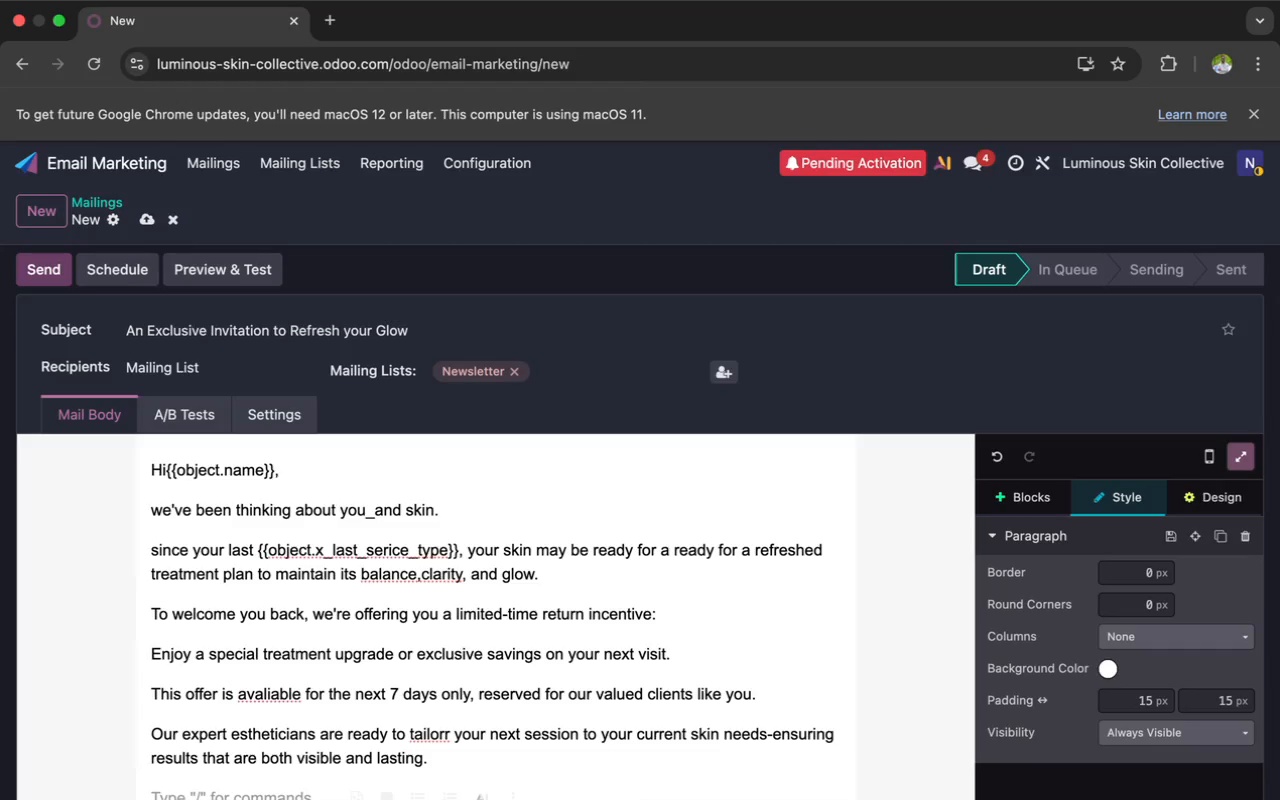 
key(BracketLeft)
 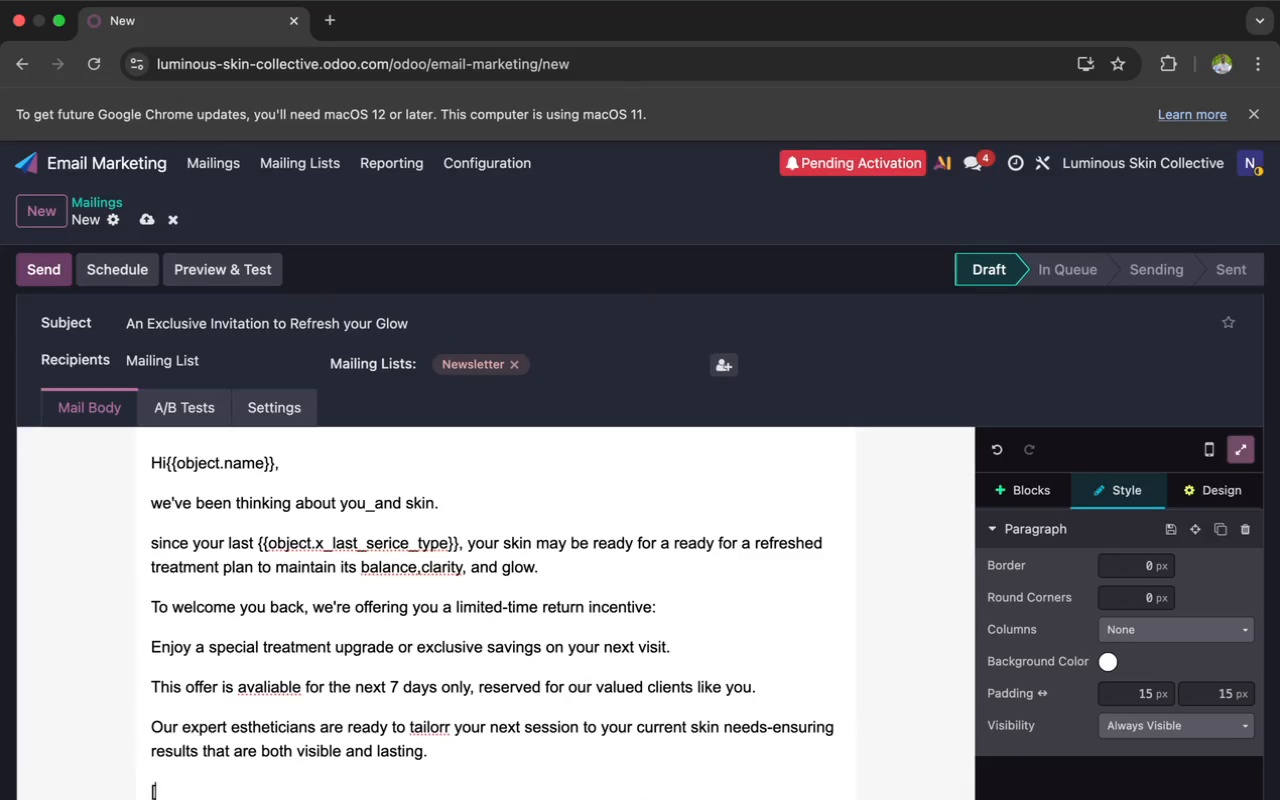 
key(BracketLeft)
 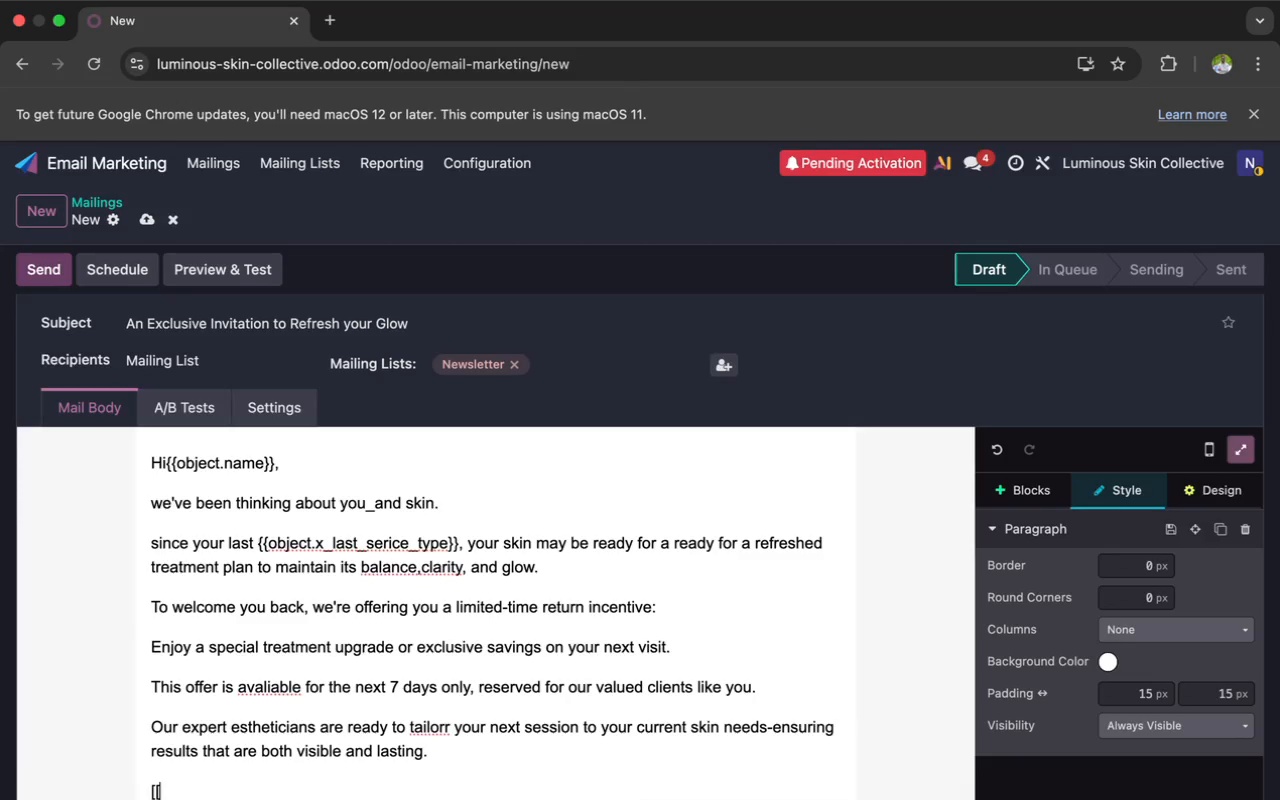 
key(Backspace)
 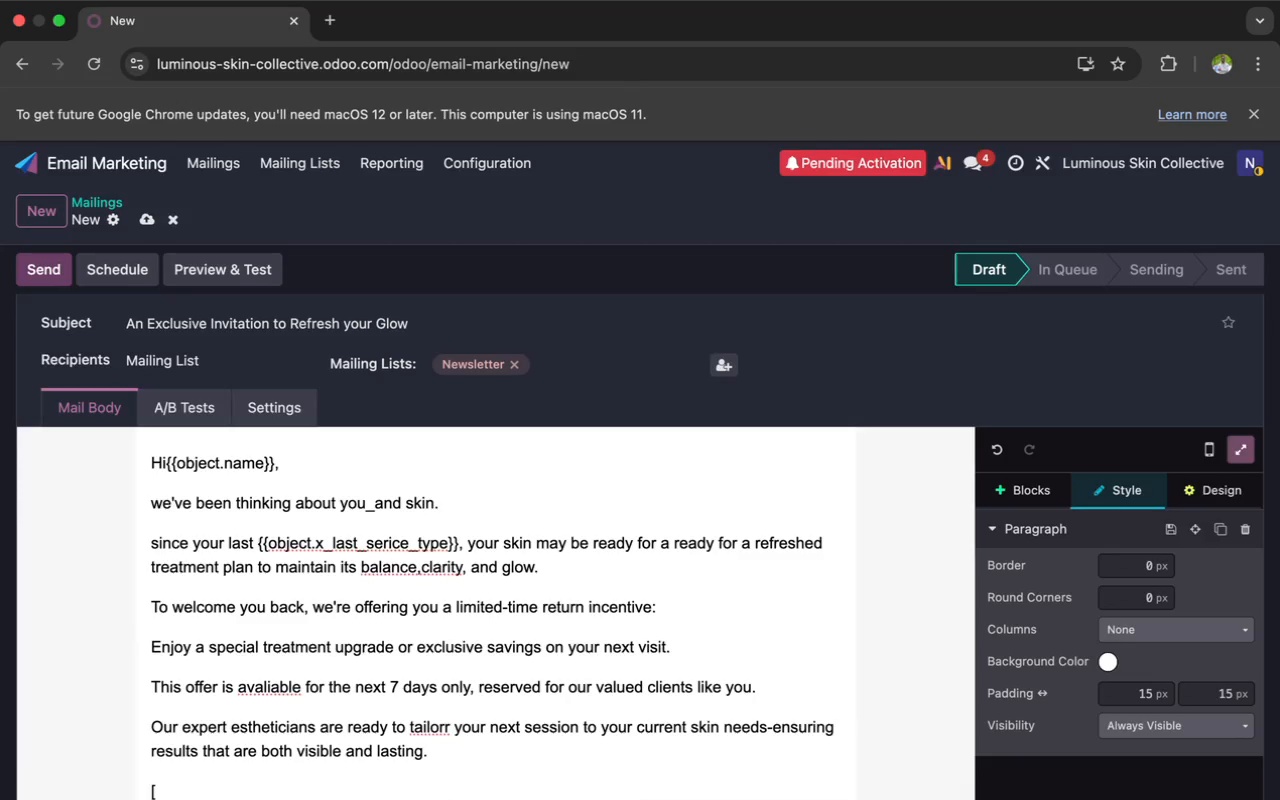 
key(CapsLock)
 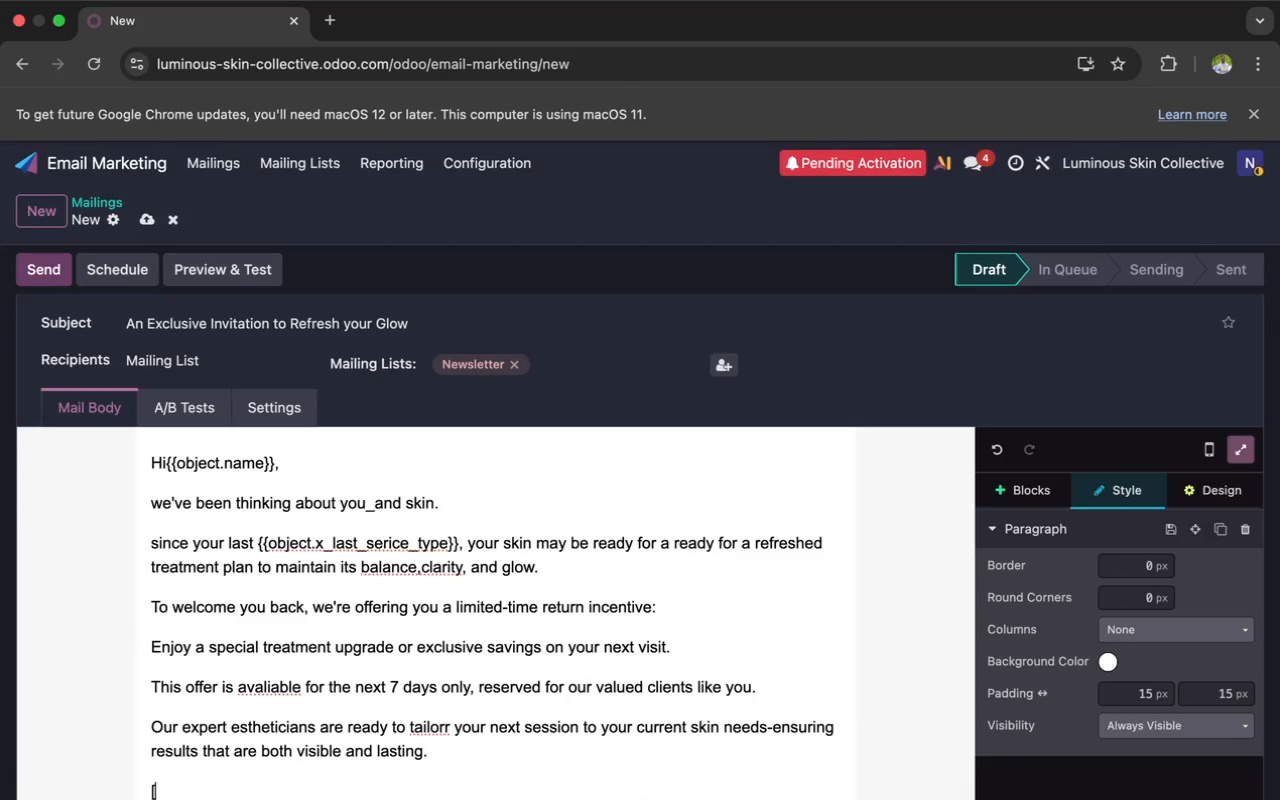 
type(Claim yo)
 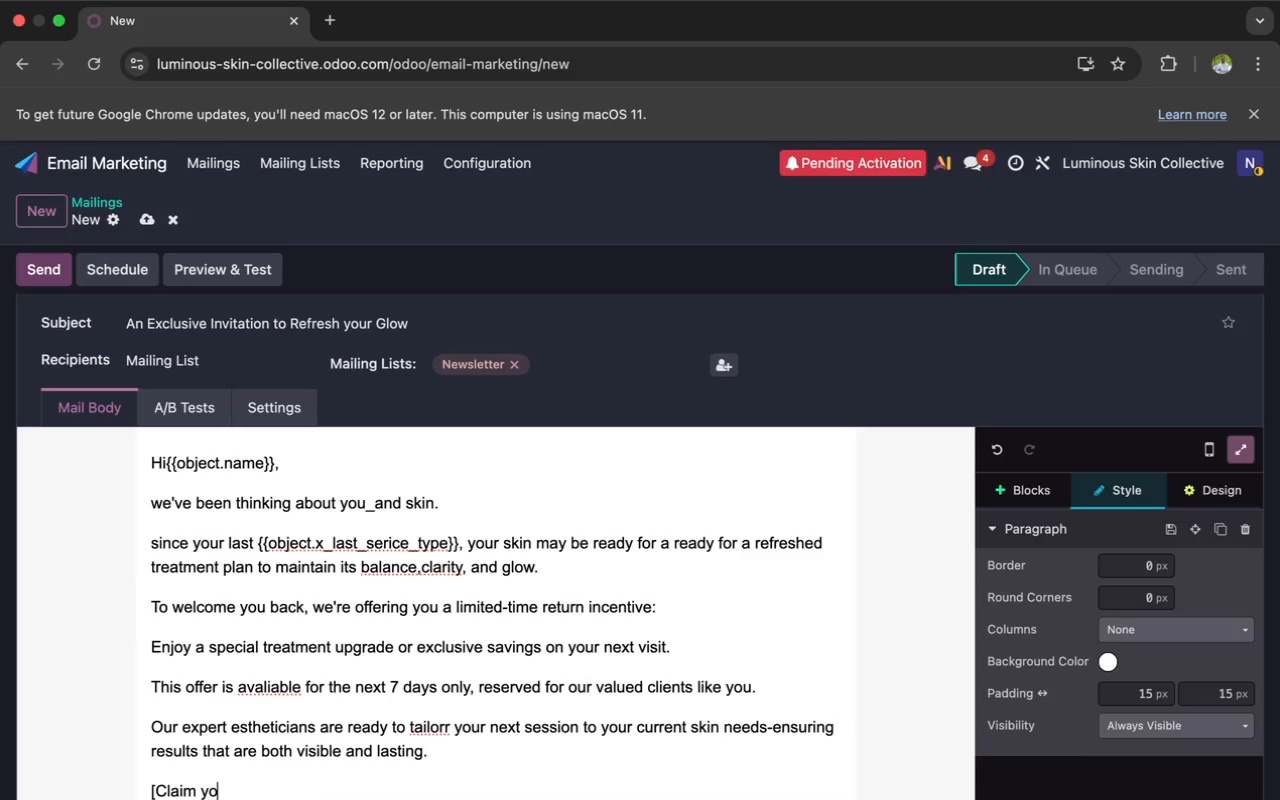 
type(ur E)
 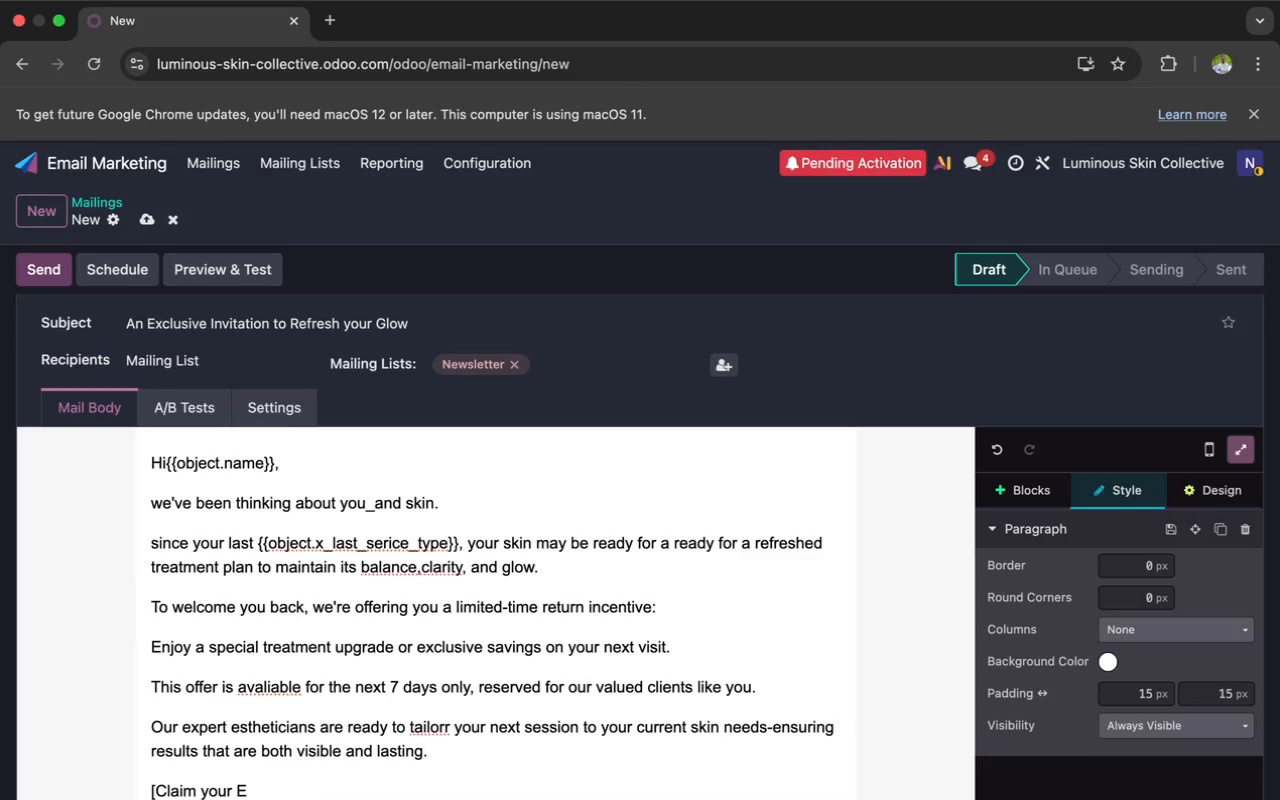 
wait(14.3)
 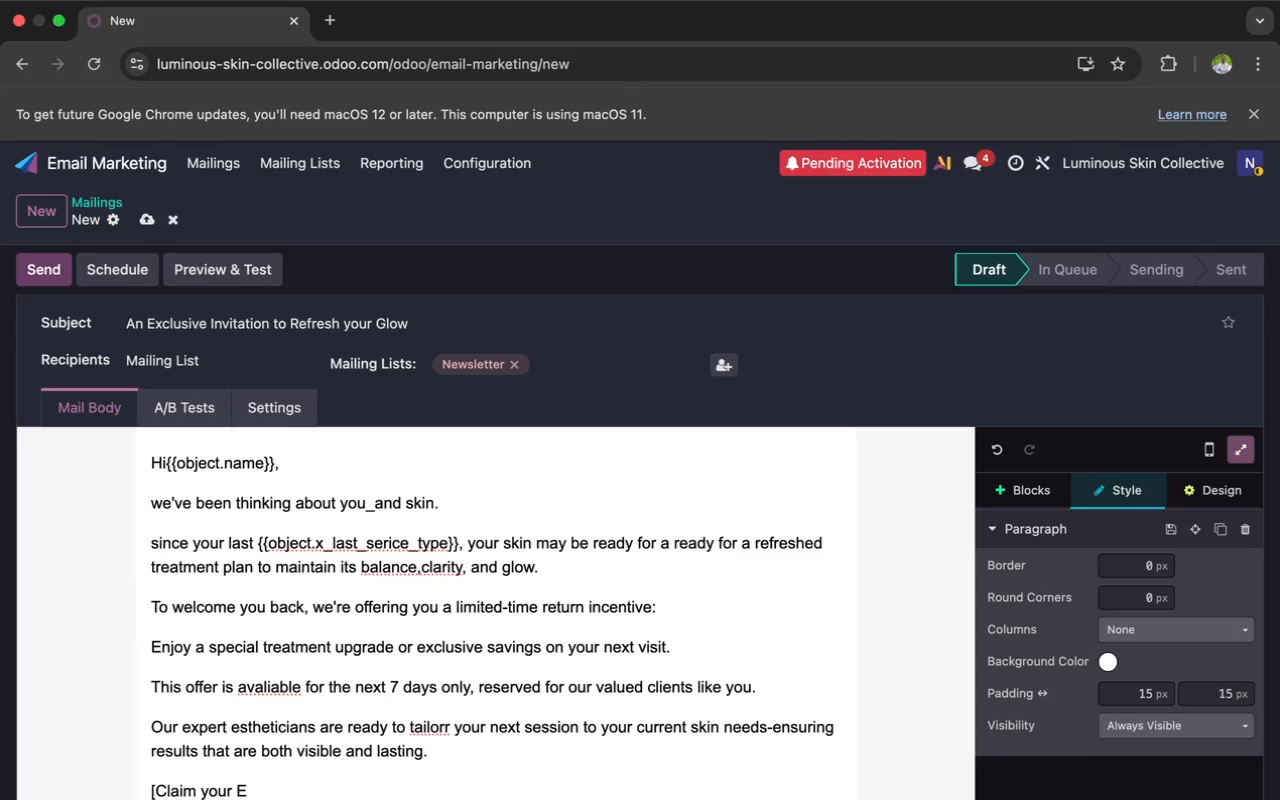 
key(X)
 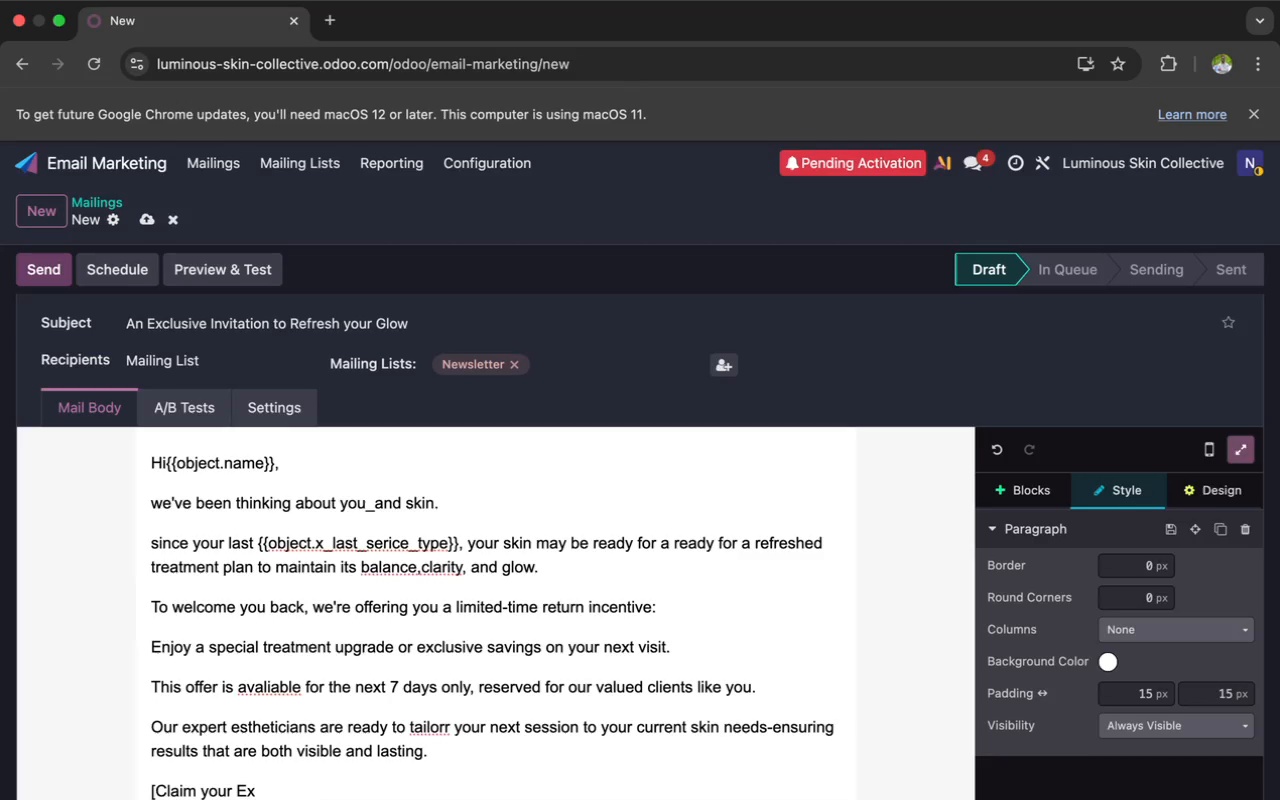 
type(clu)
 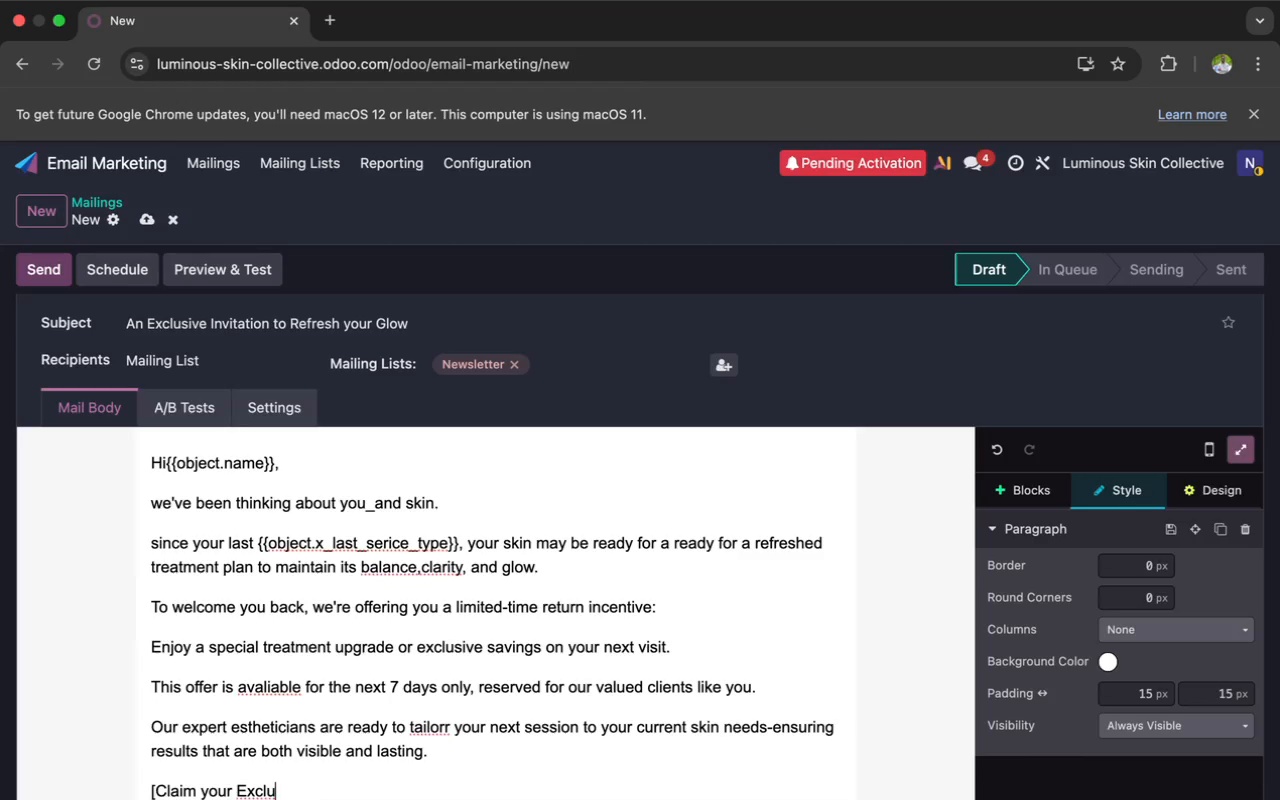 
type(sive)
 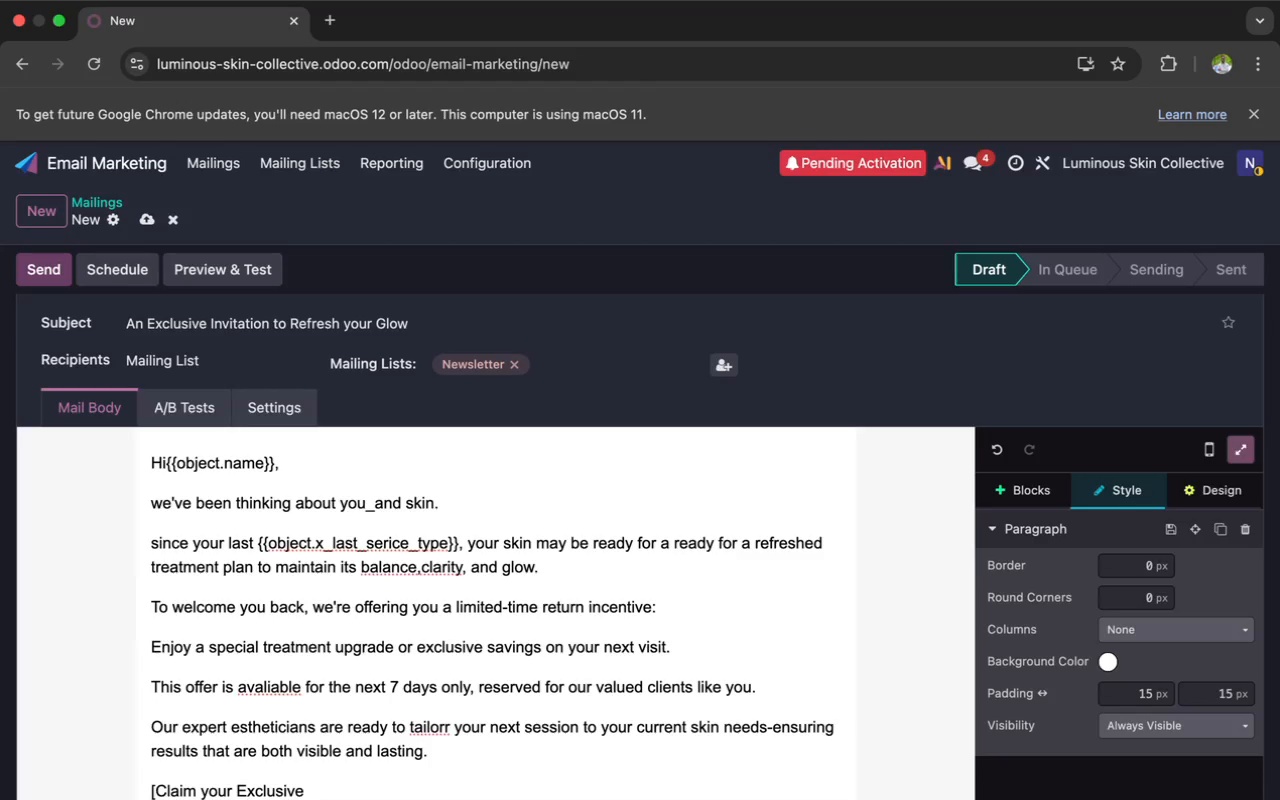 
wait(7.97)
 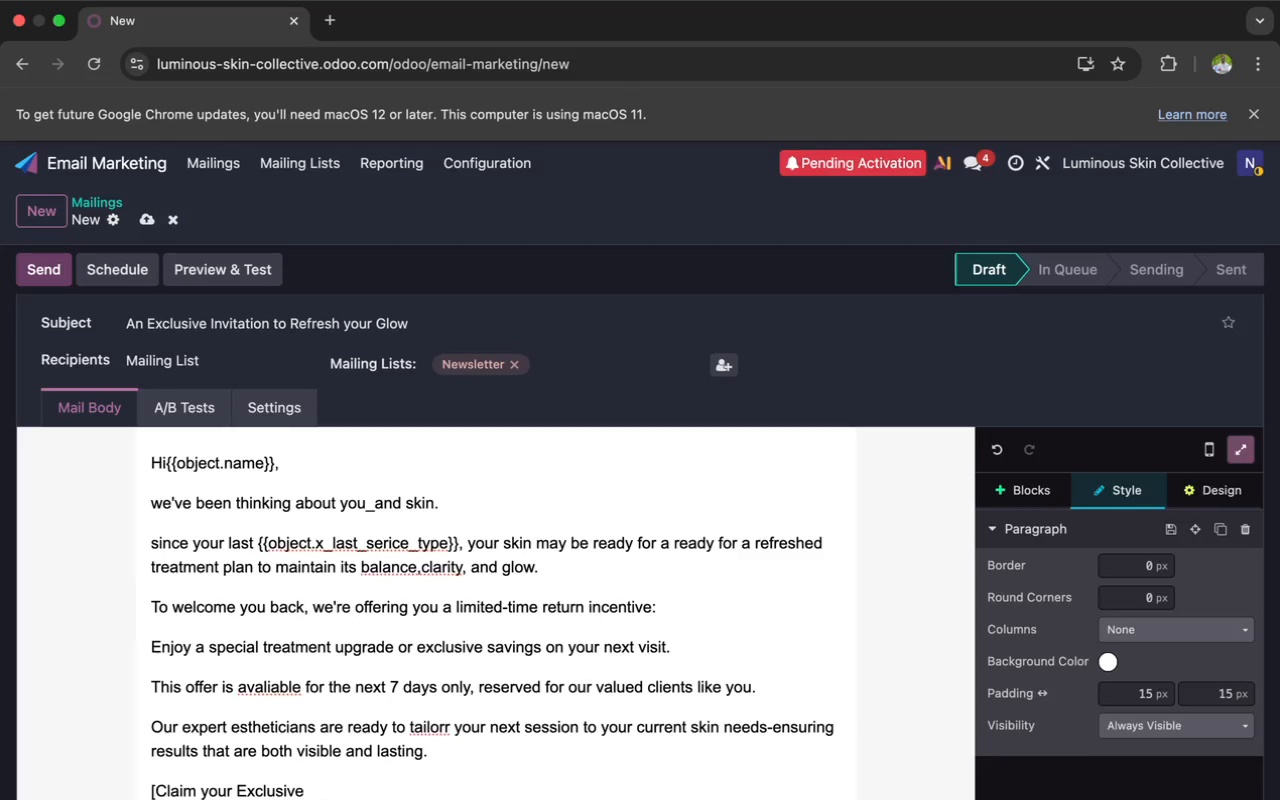 
type( Offer])
 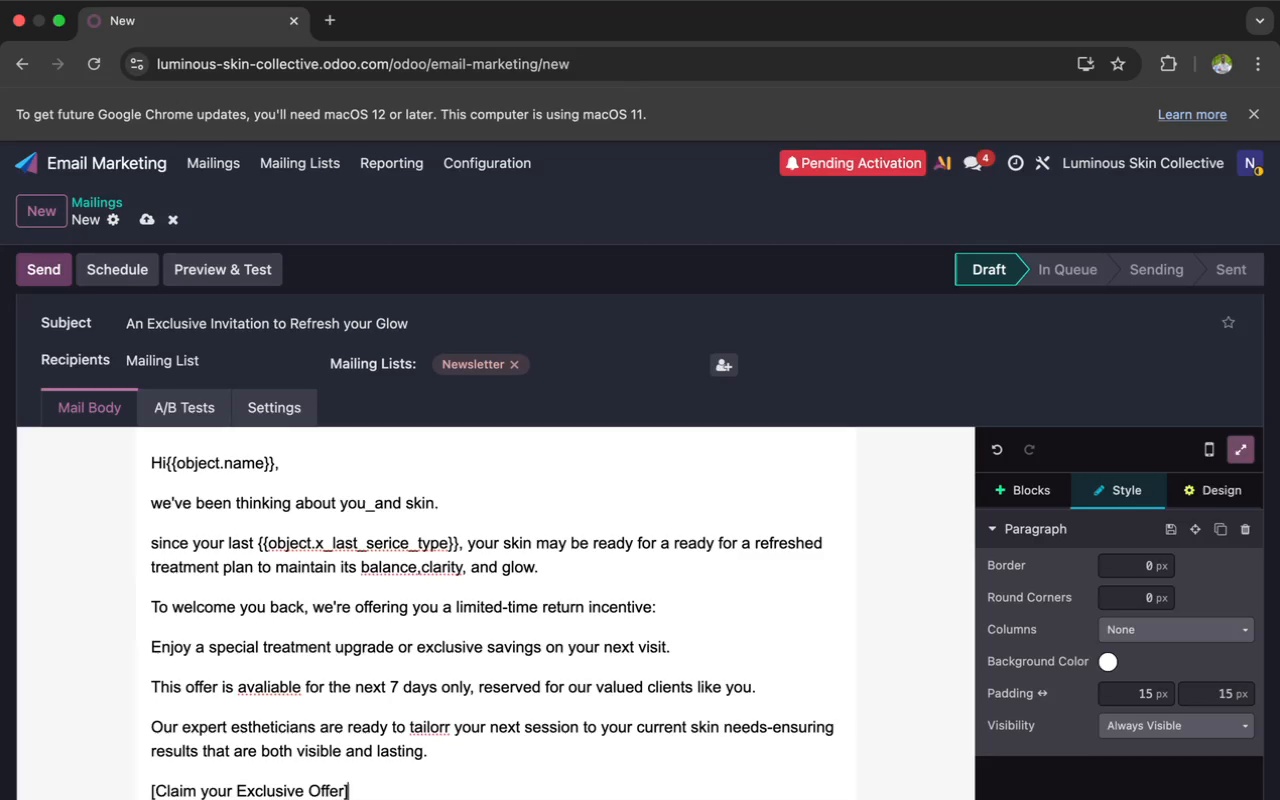 
wait(9.25)
 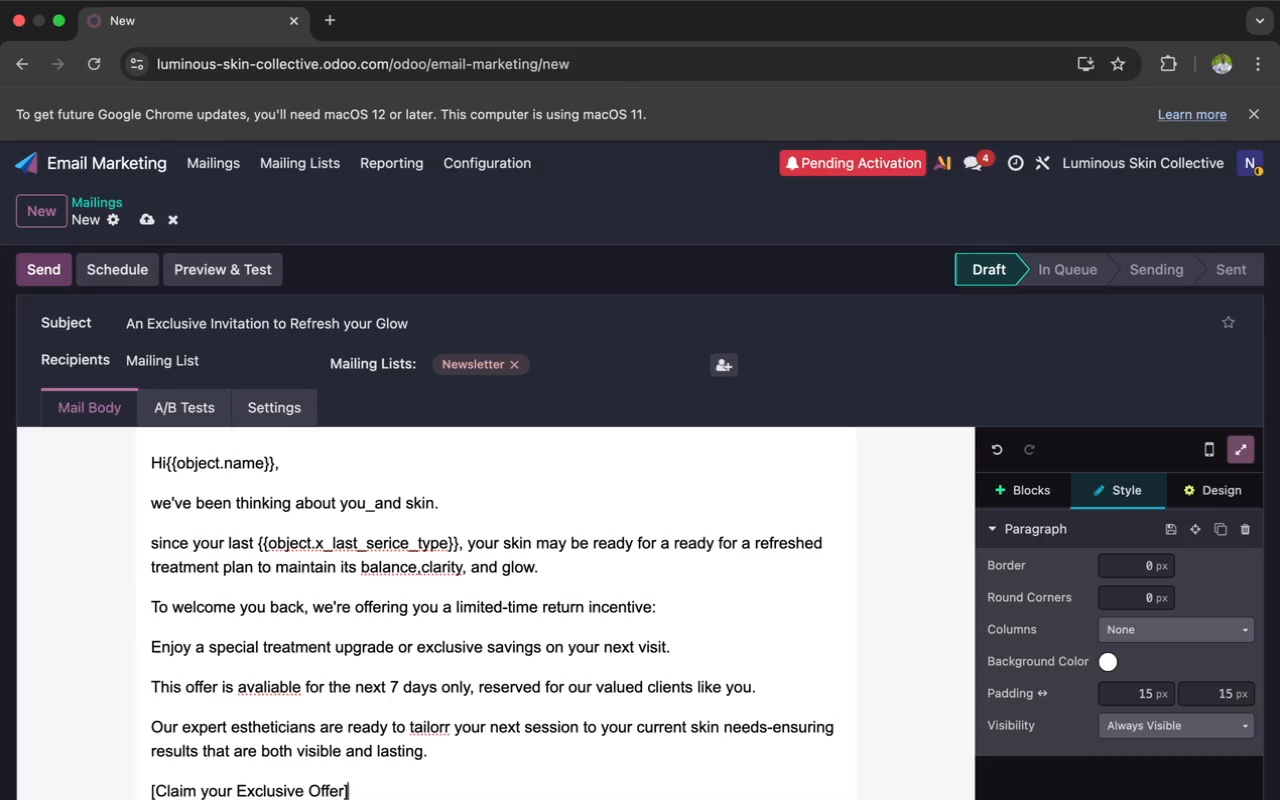 
key(Enter)
 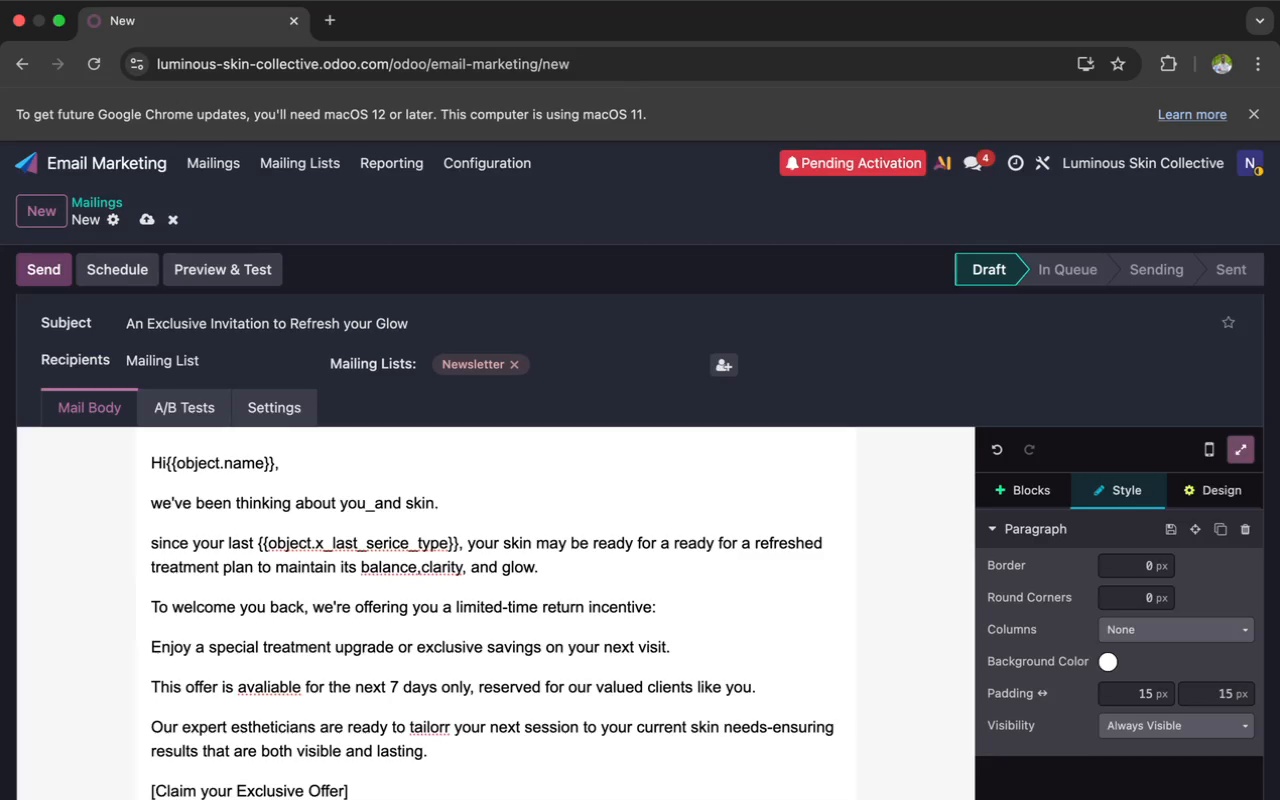 
key(CapsLock)
 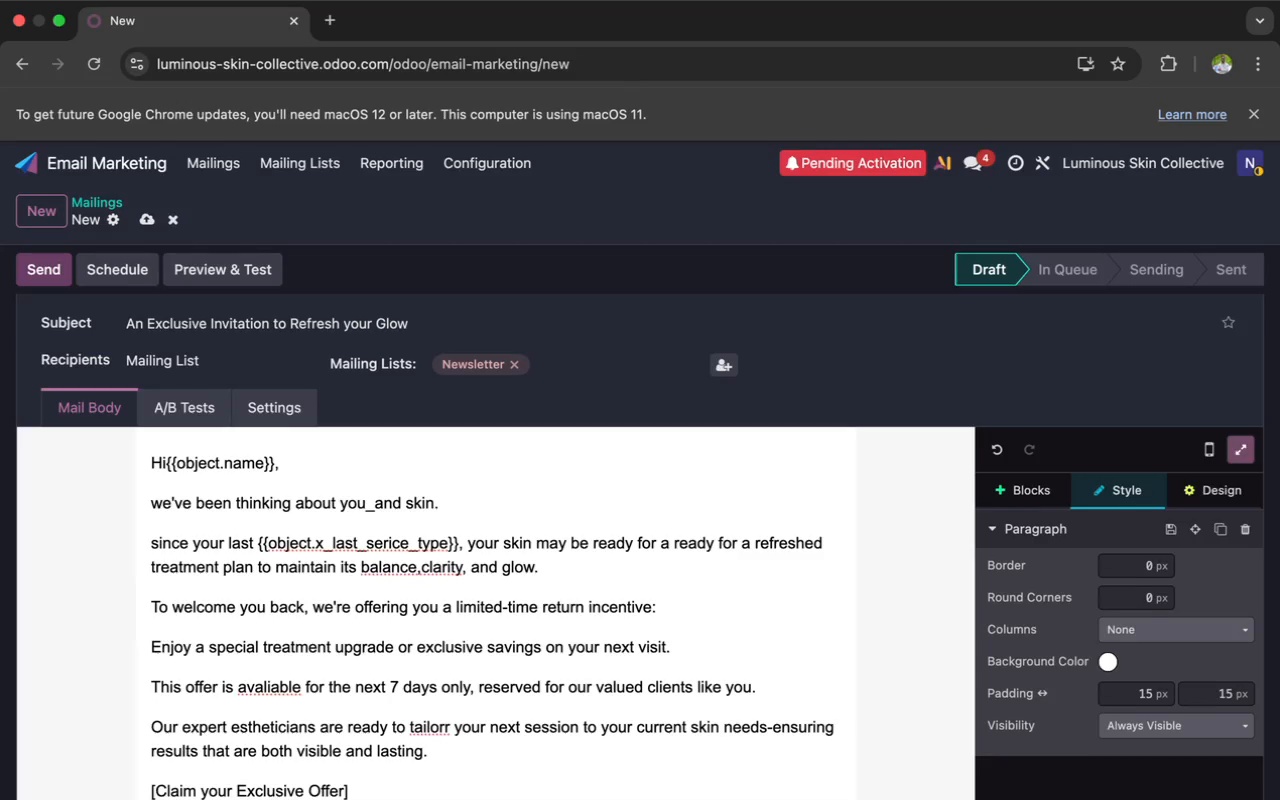 
key(A)
 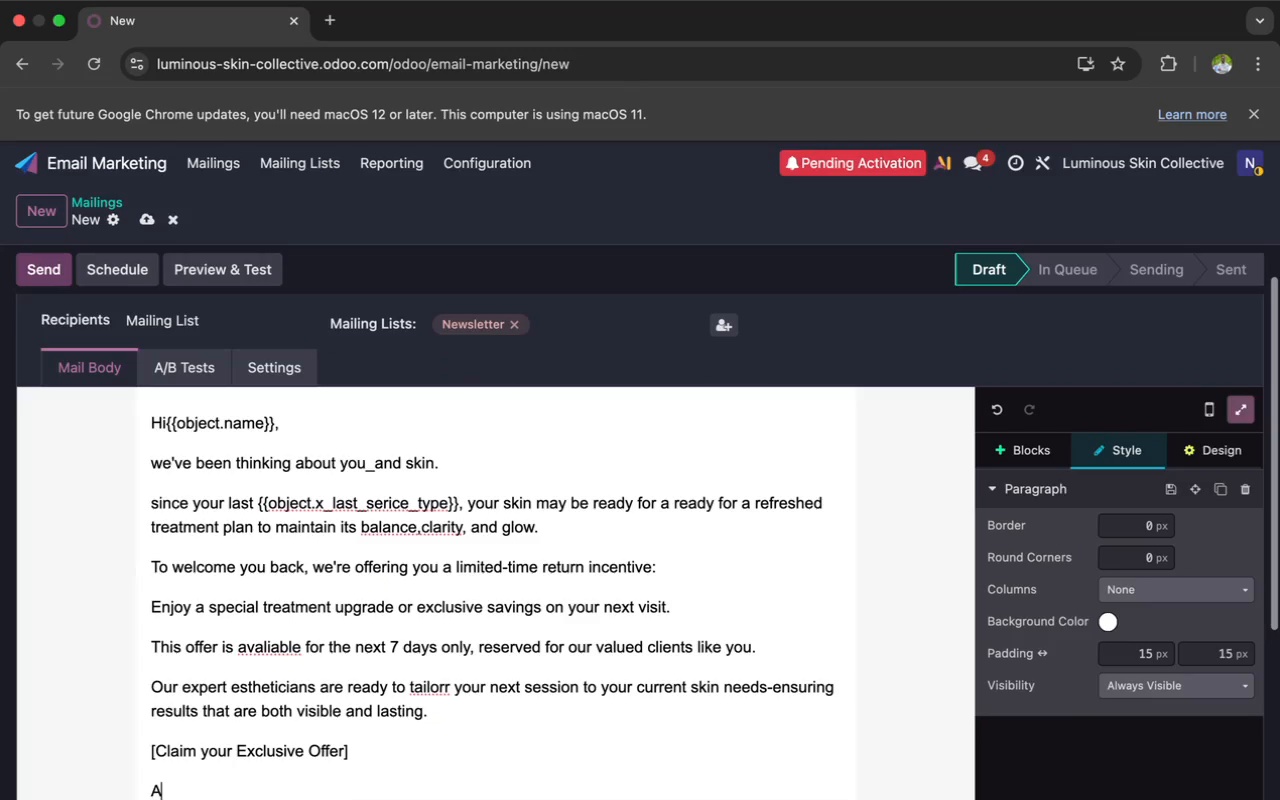 
key(CapsLock)
 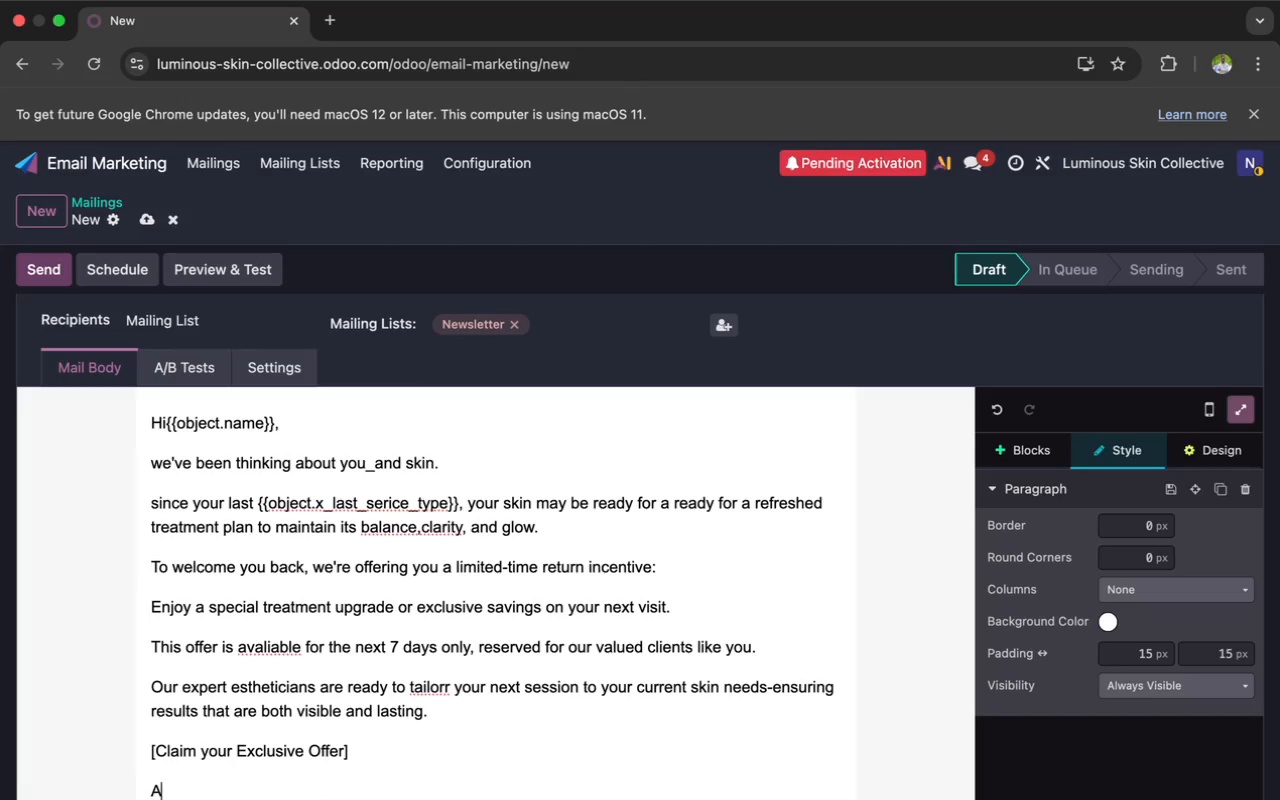 
wait(22.17)
 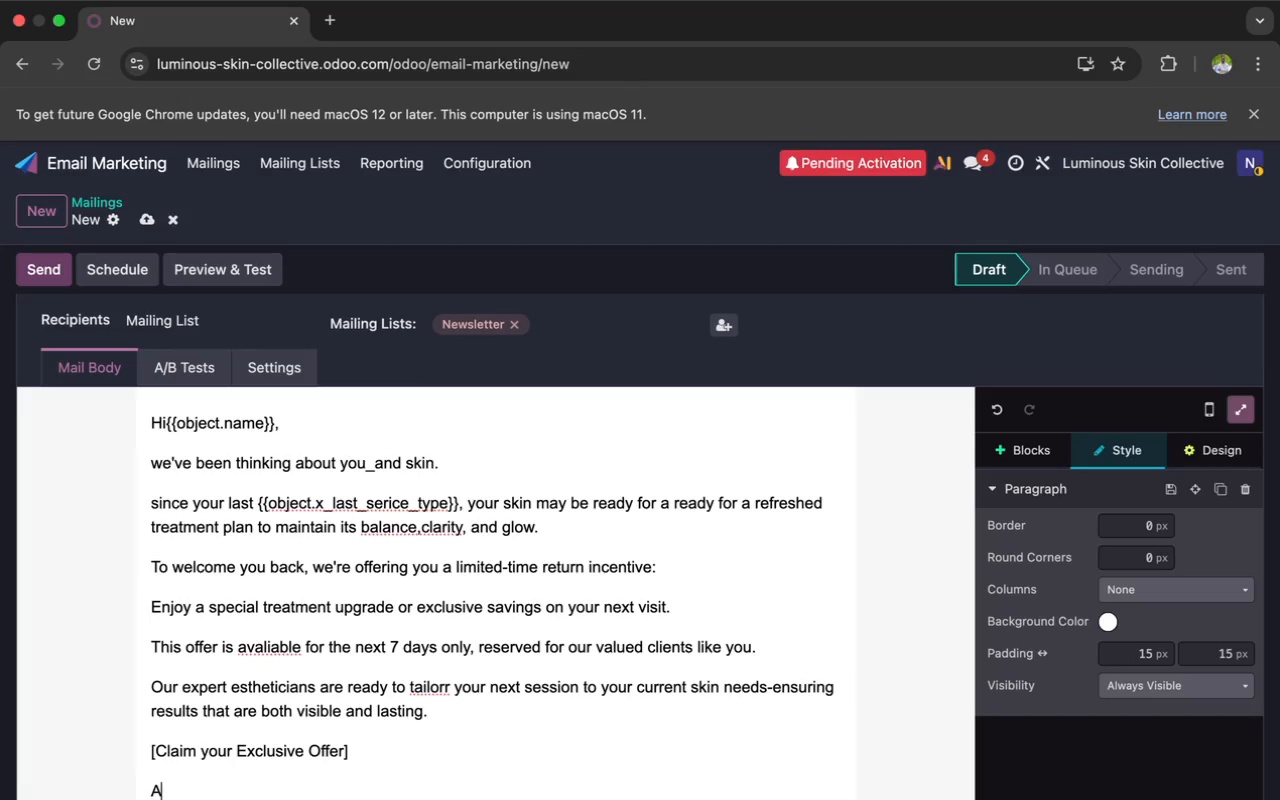 
type(pp)
 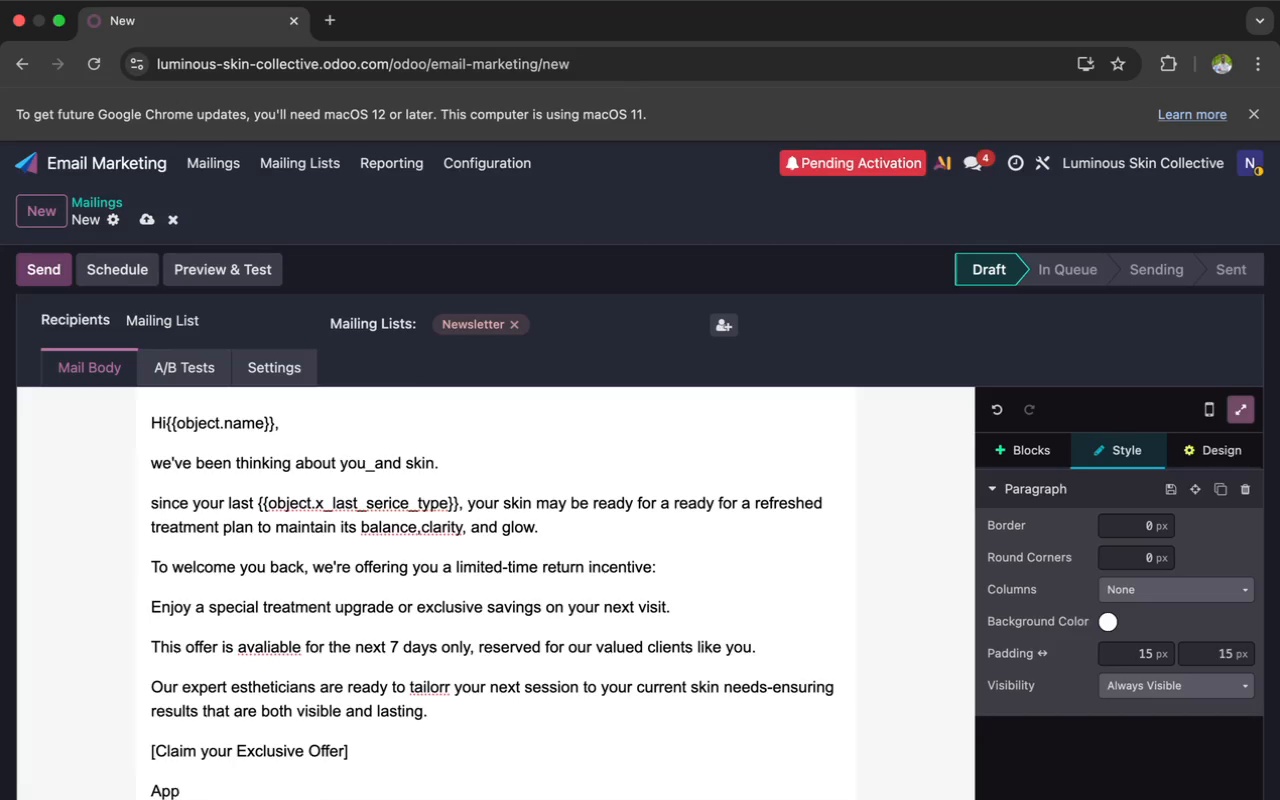 
type(oint)
 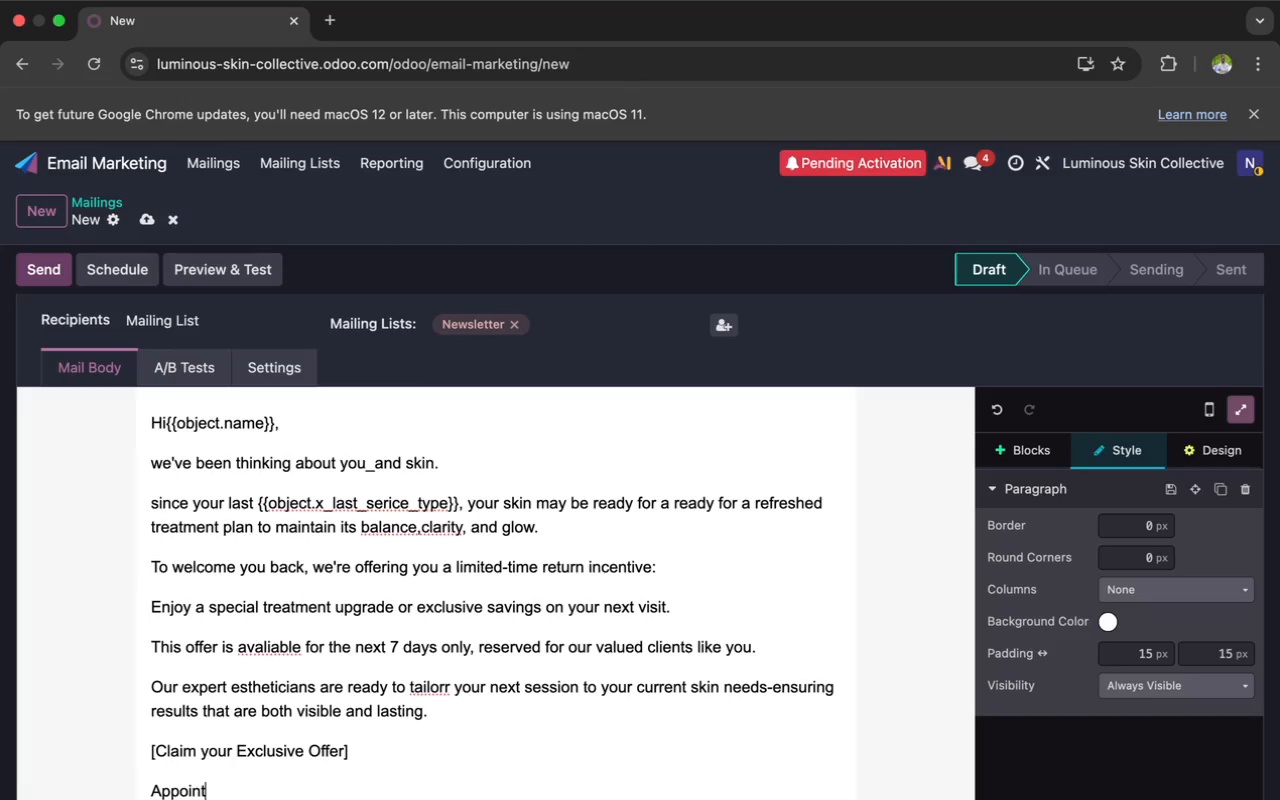 
type(ments are )
 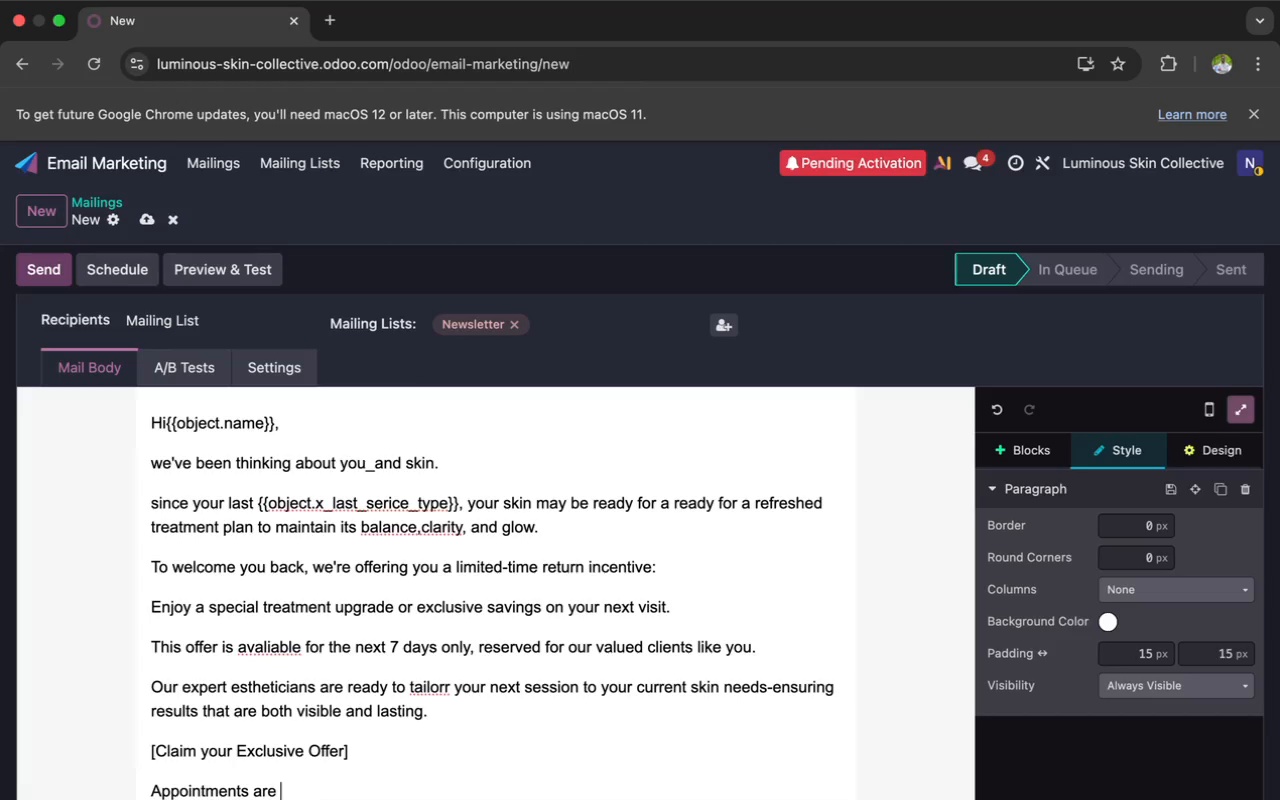 
type(li)
 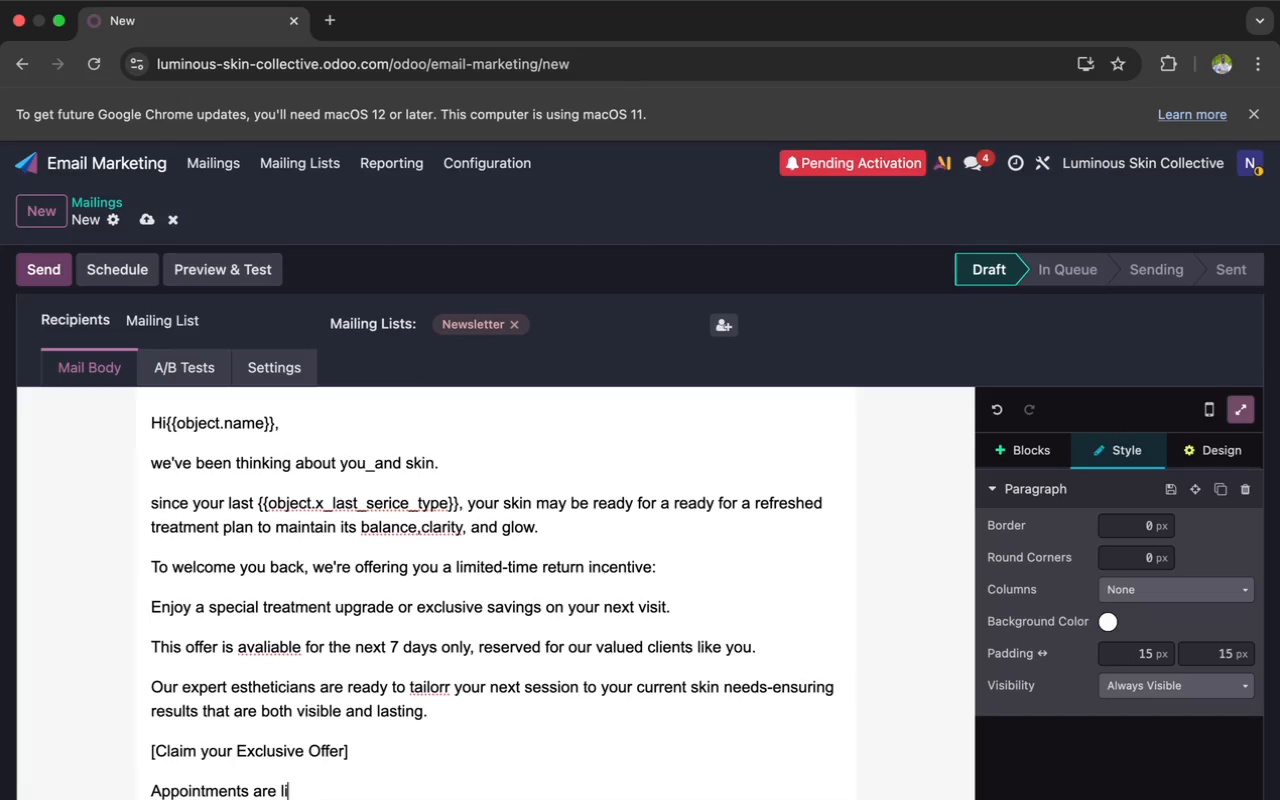 
wait(9.1)
 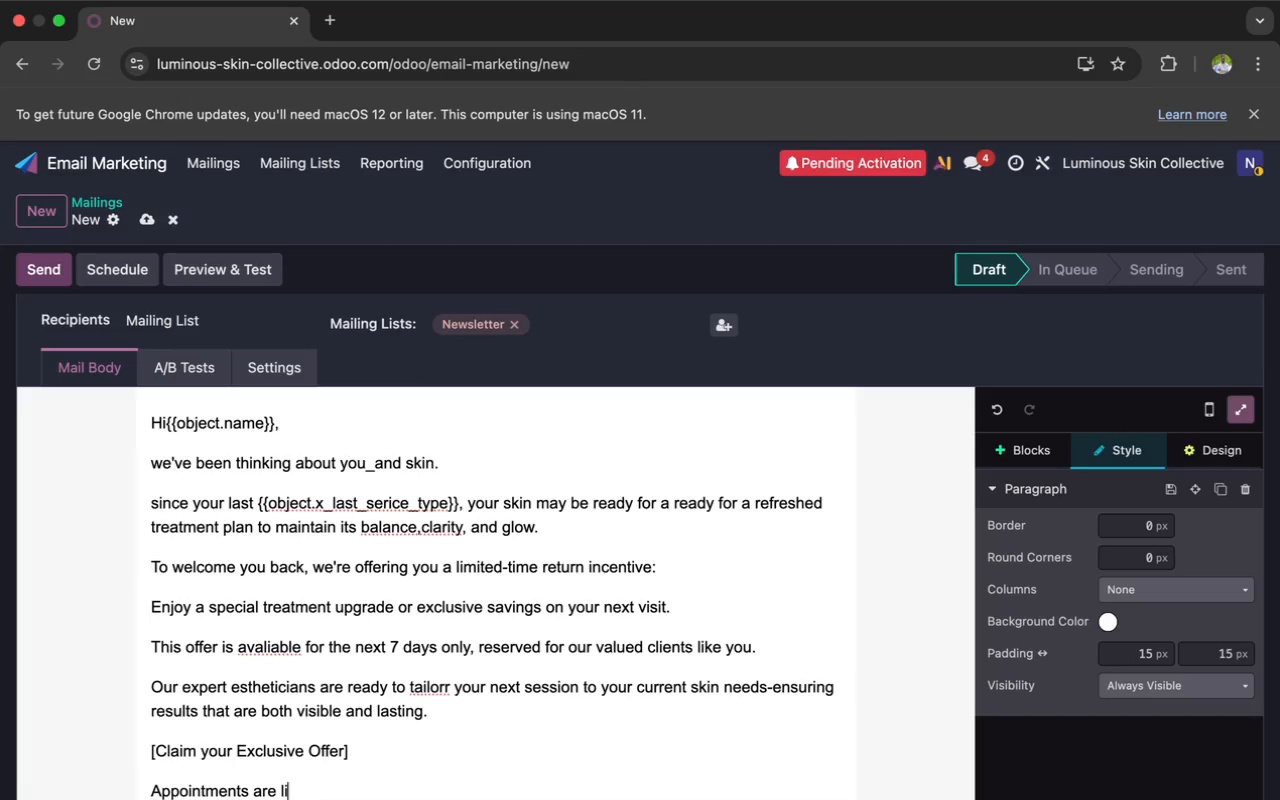 
key(M)
 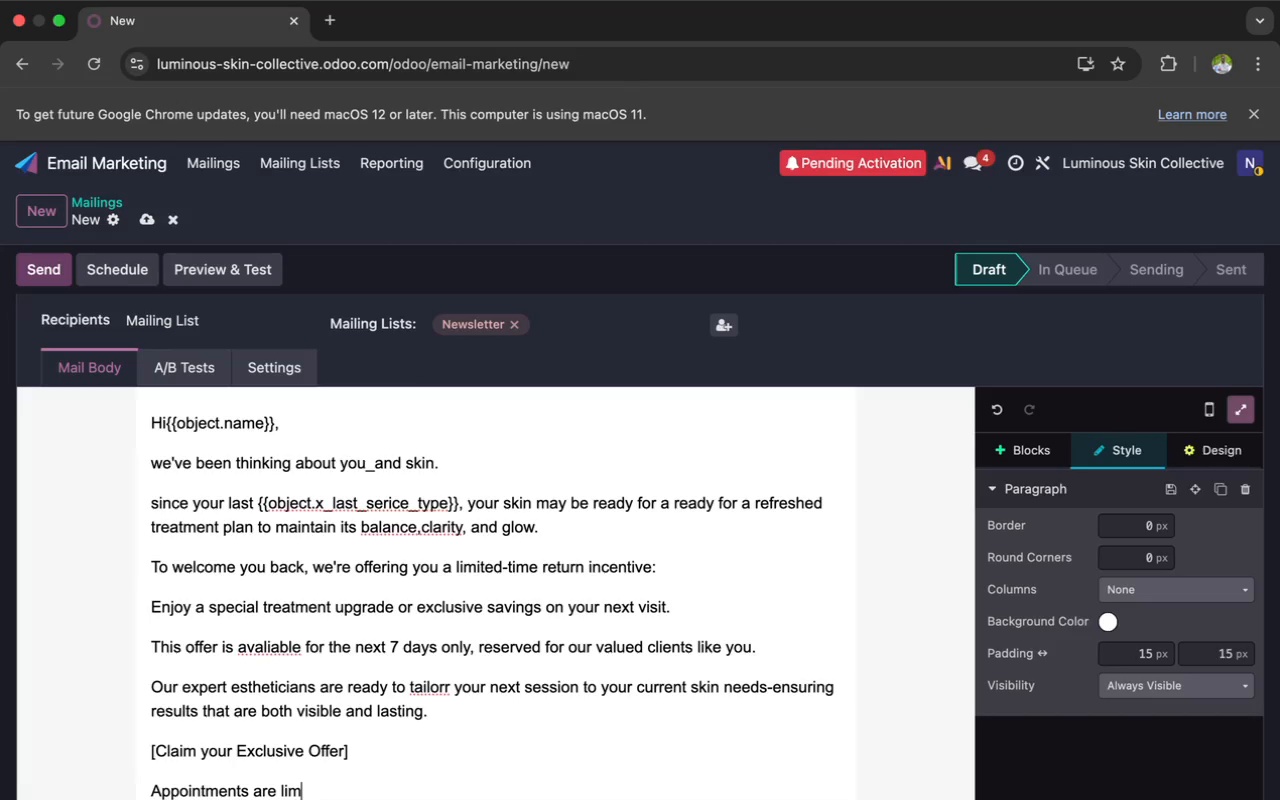 
key(I)
 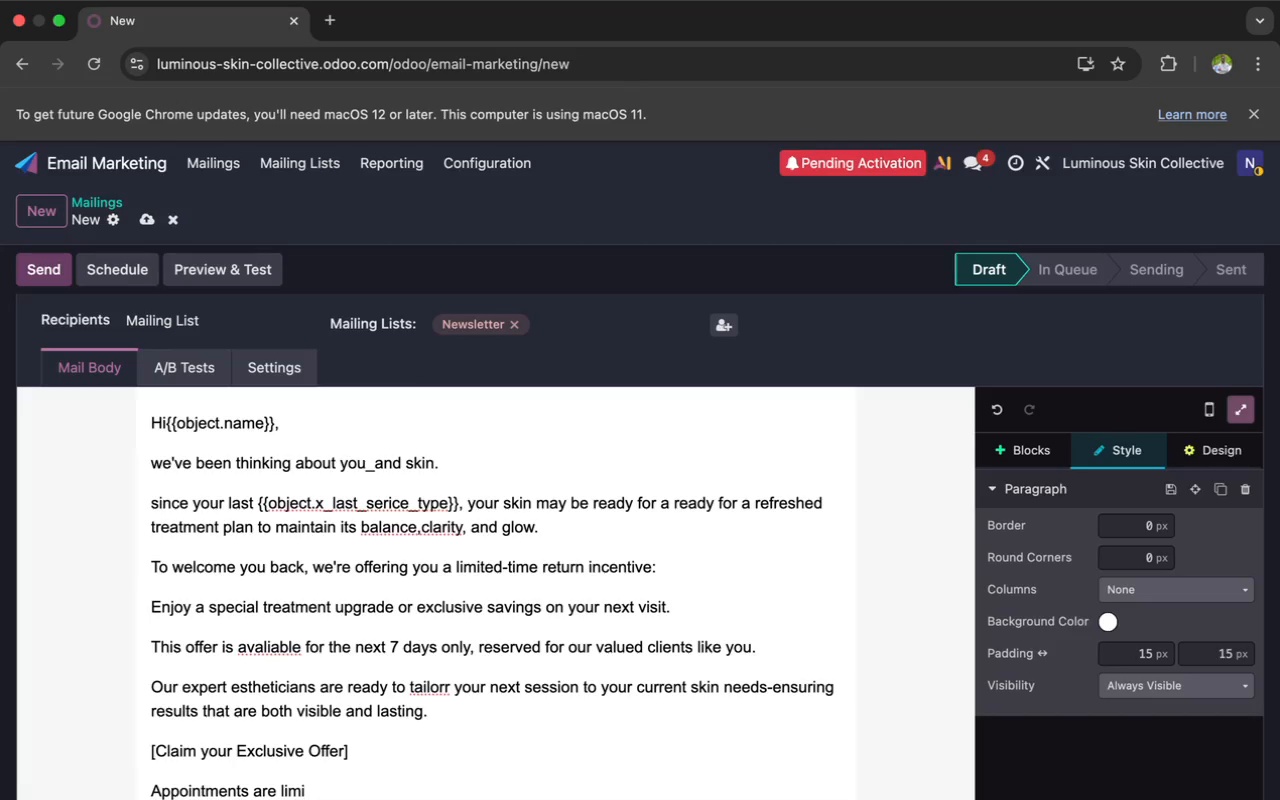 
type(ted)
 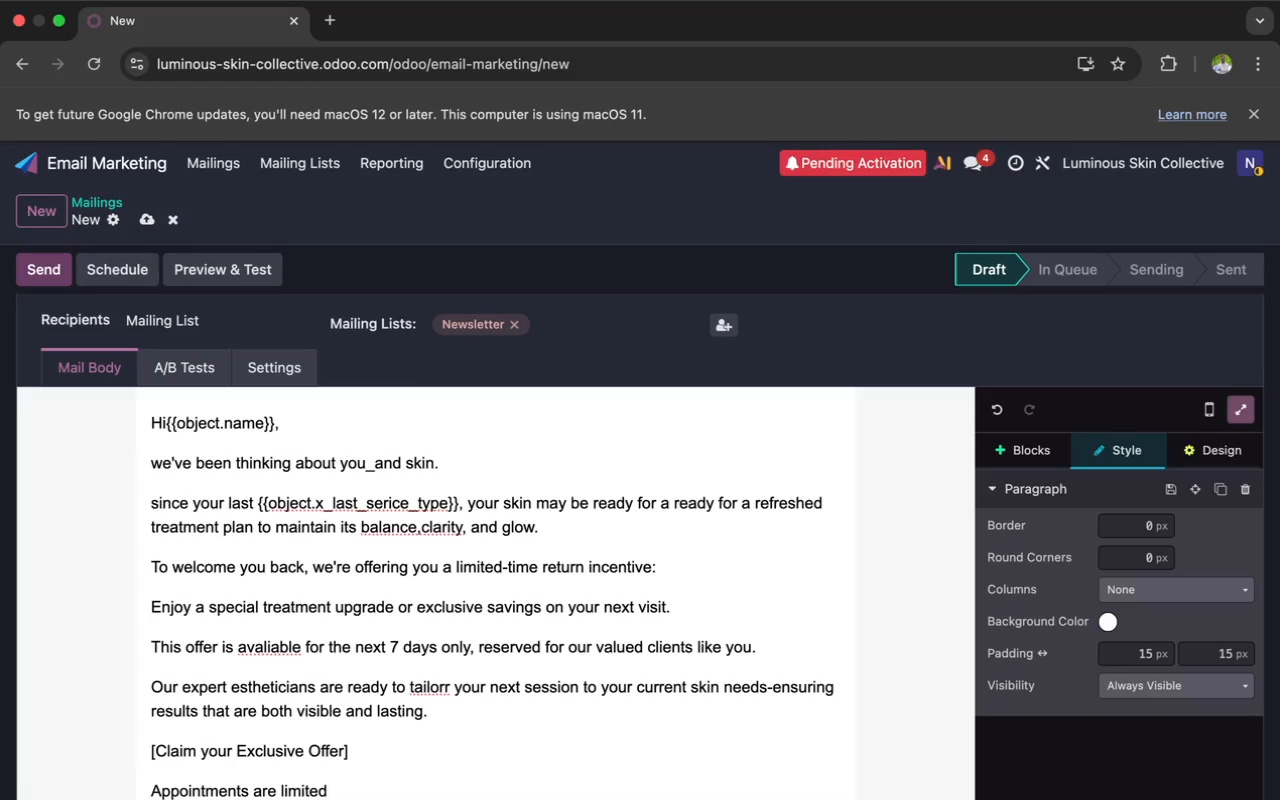 
type(, and we')
 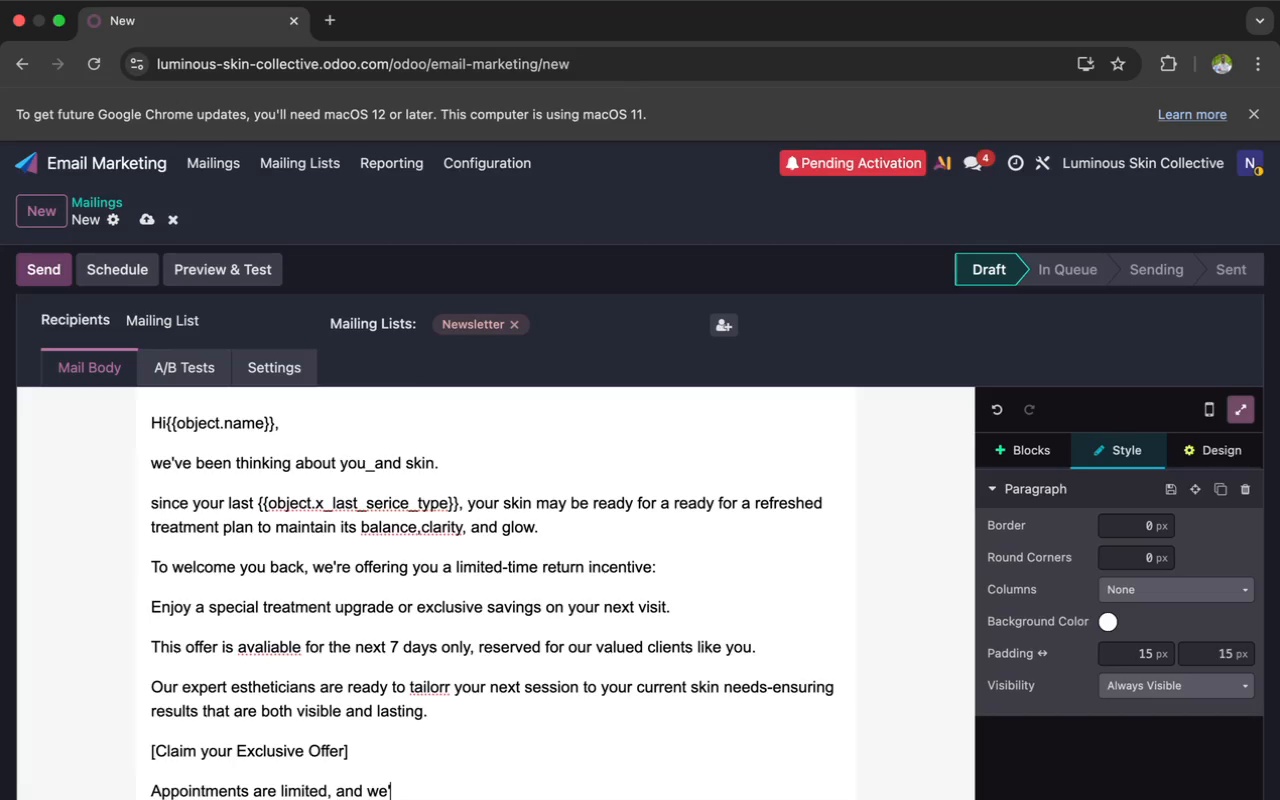 
type(d love to )
 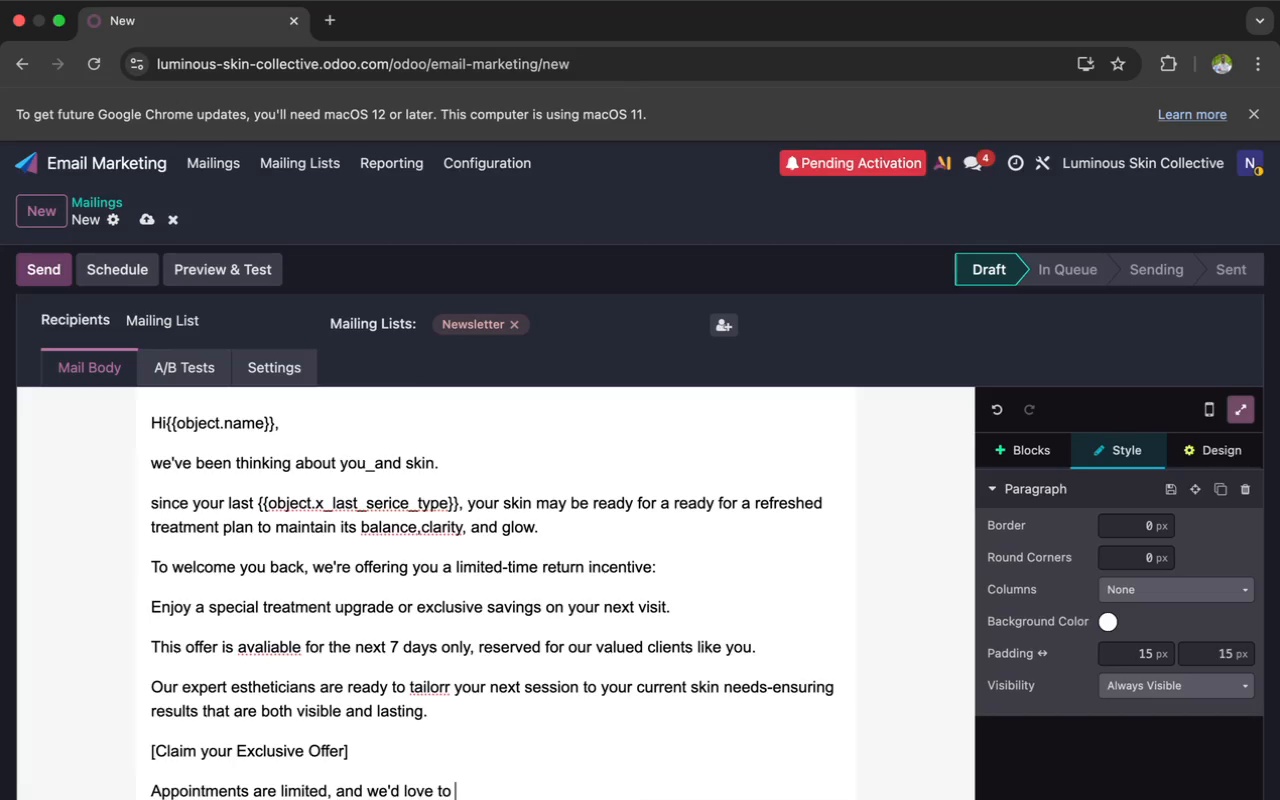 
type(re)
 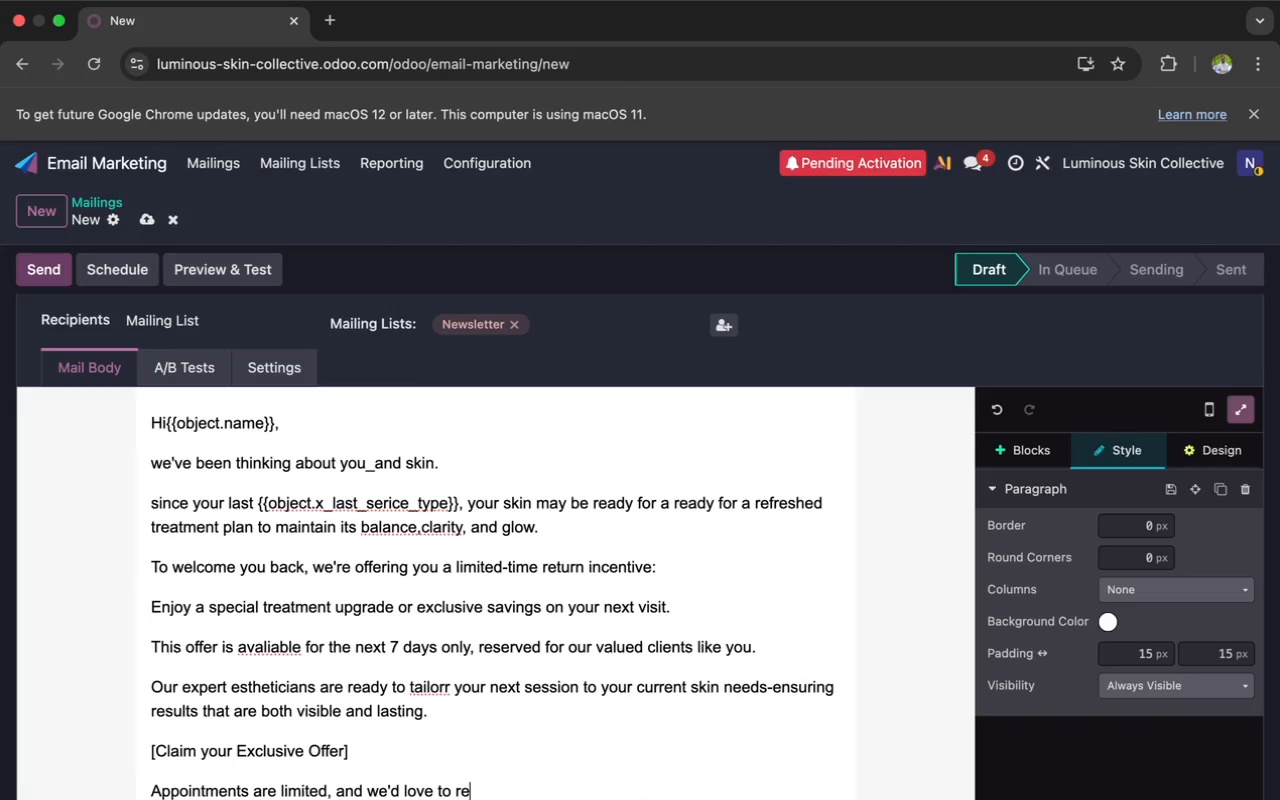 
type(se)
 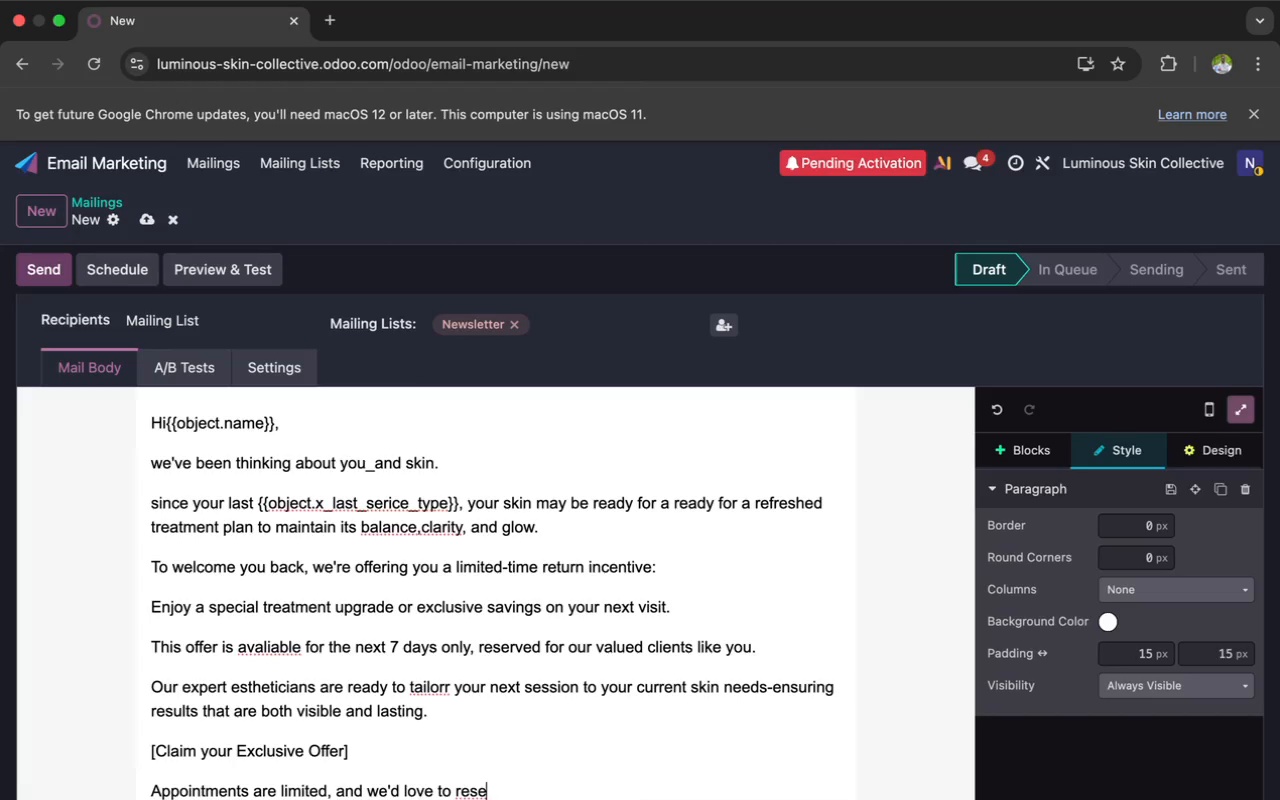 
type(rve)
 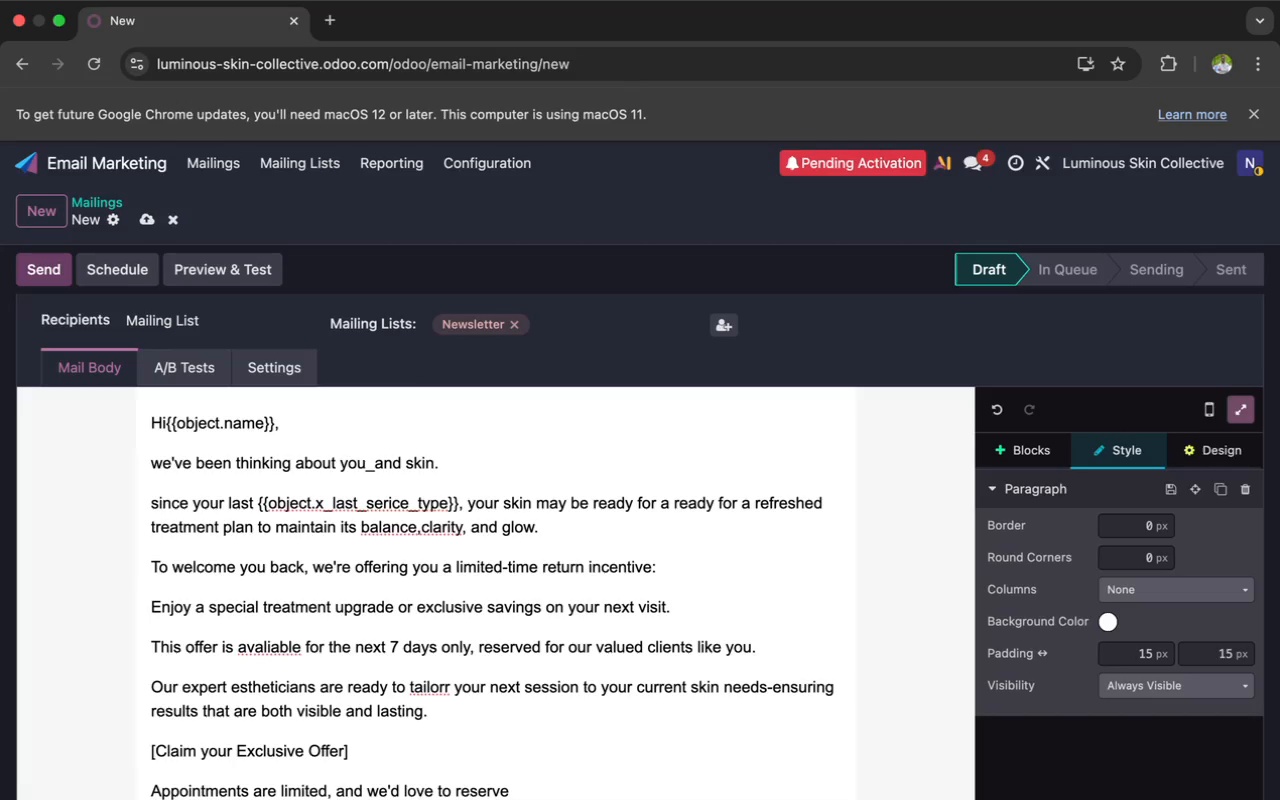 
wait(17.91)
 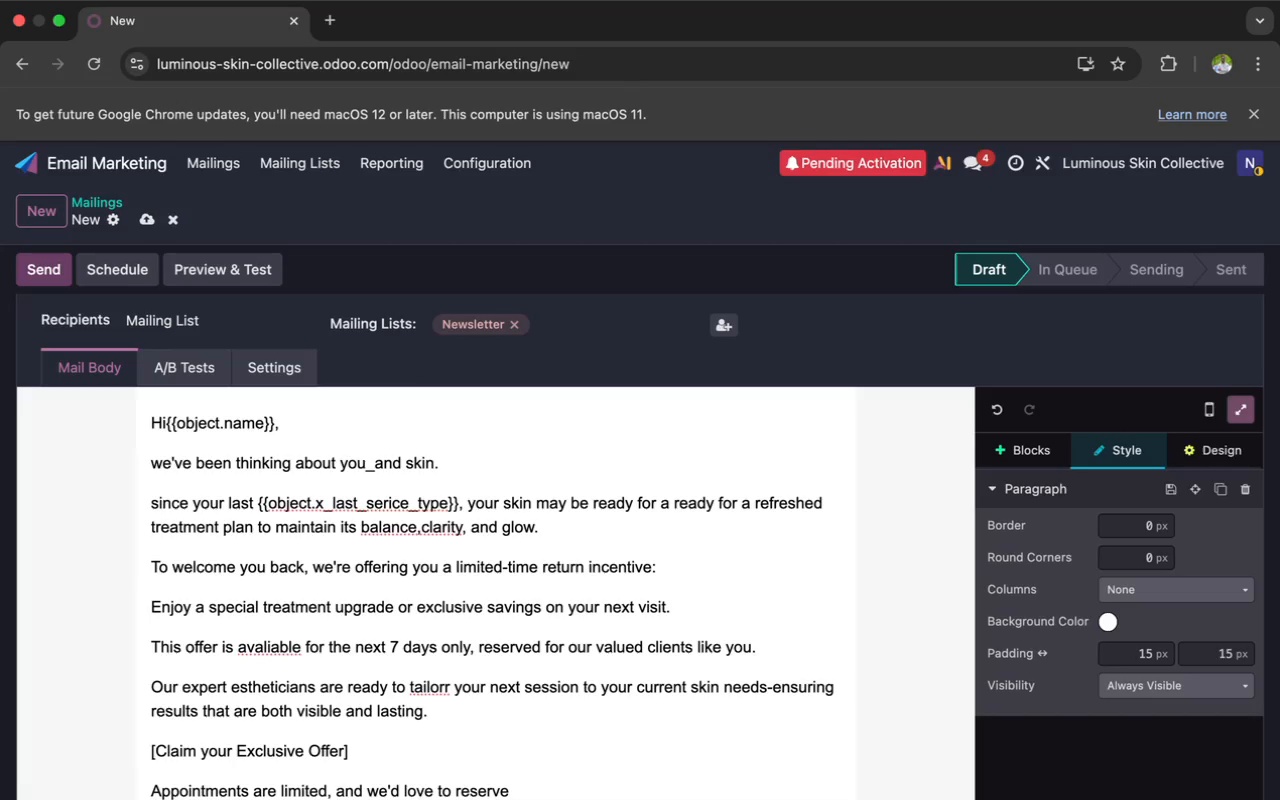 
type( you)
 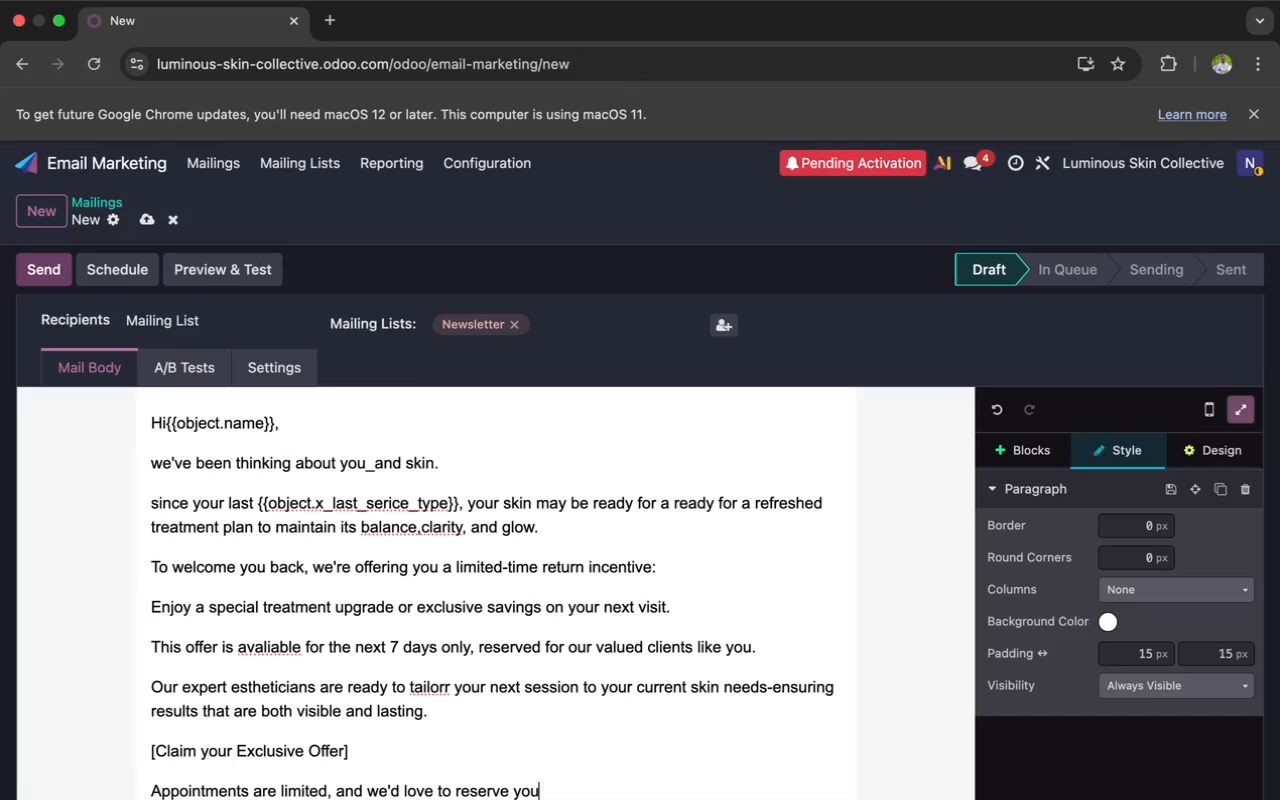 
key(R)
 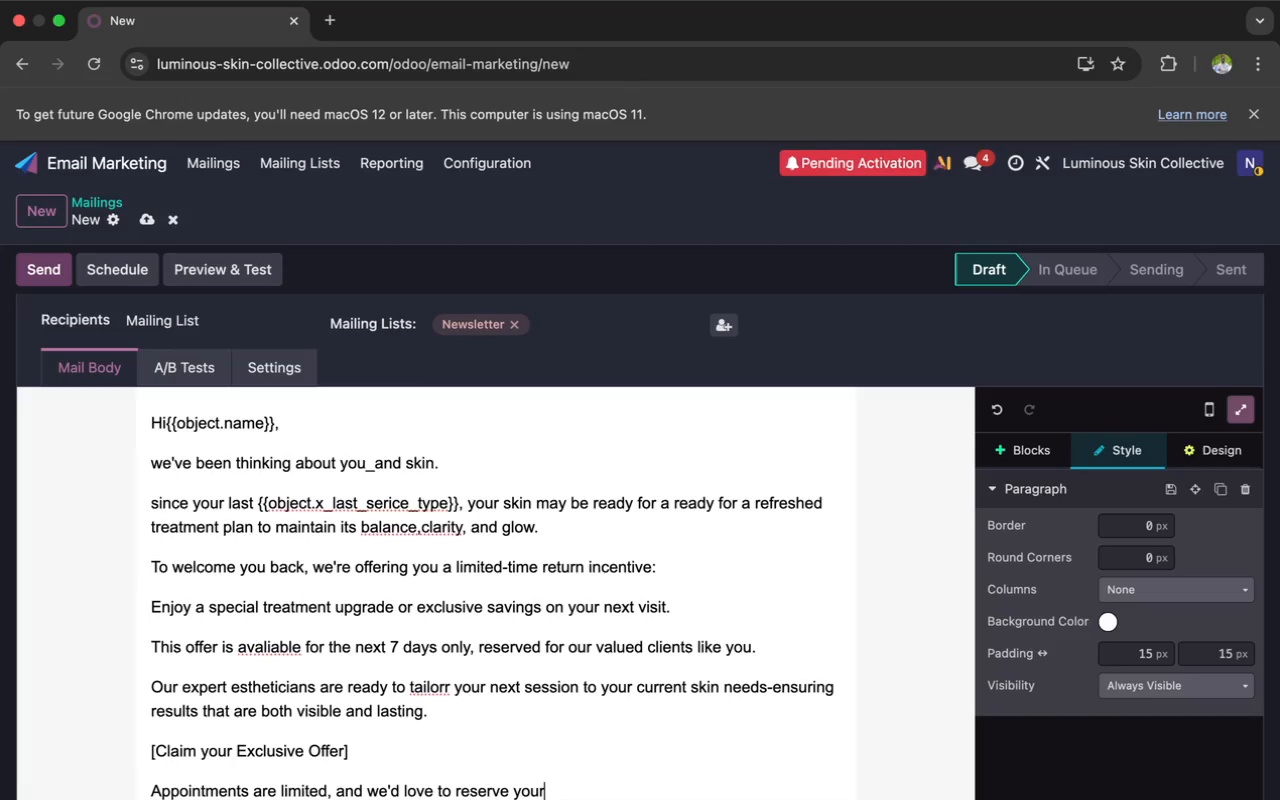 
key(Space)
 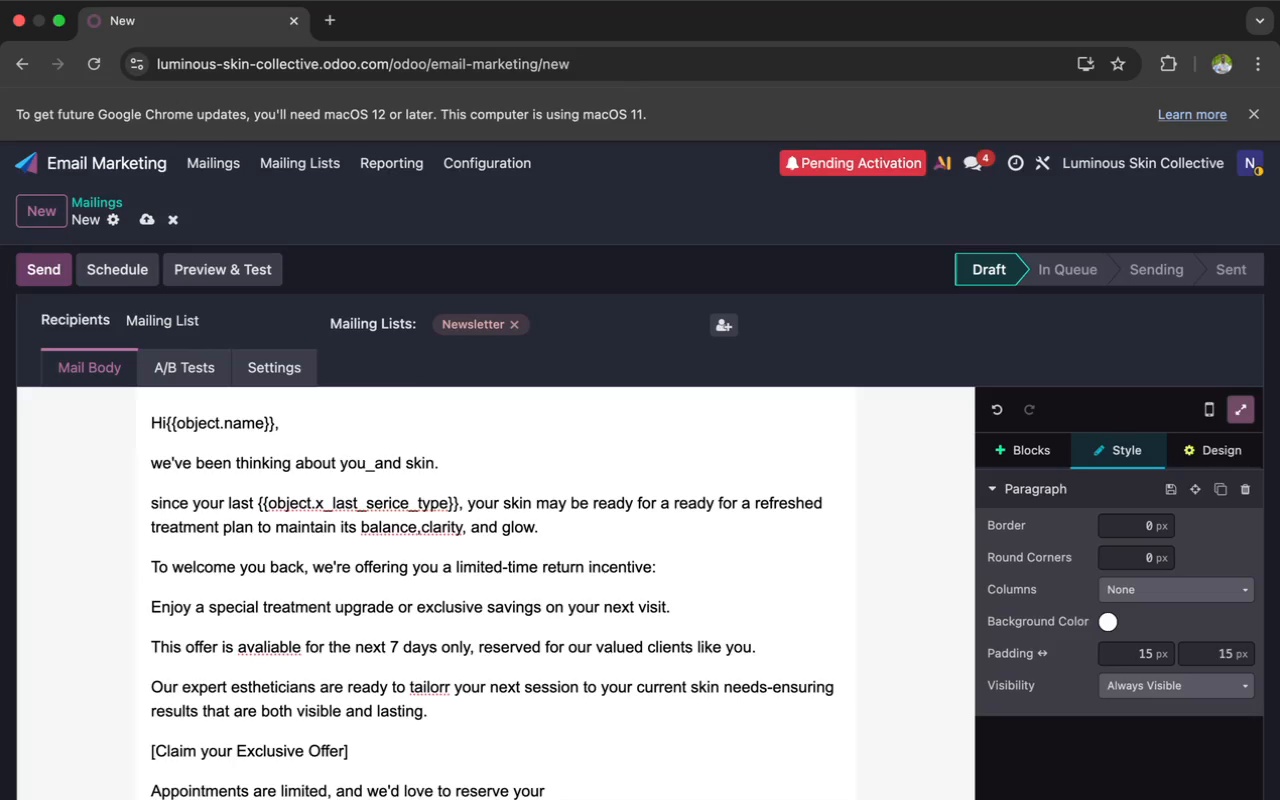 
key(P)
 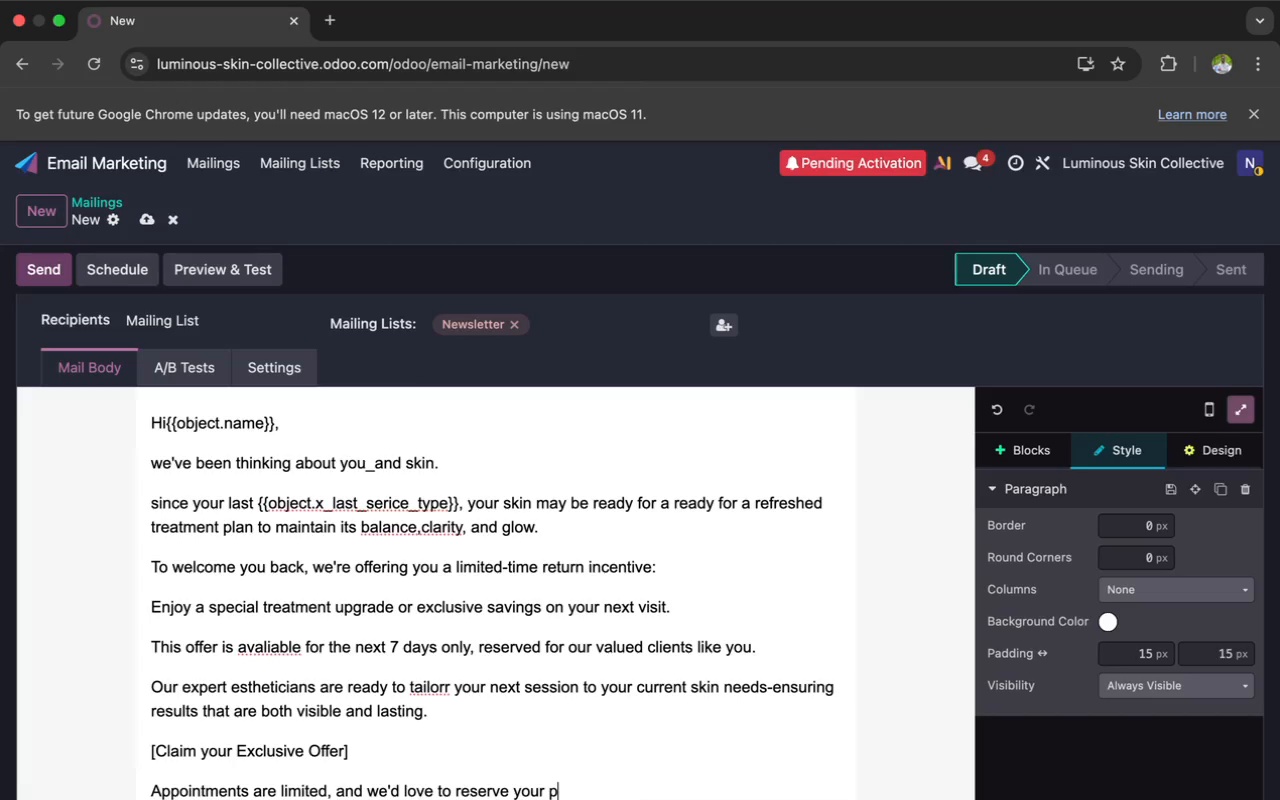 
type(re)
 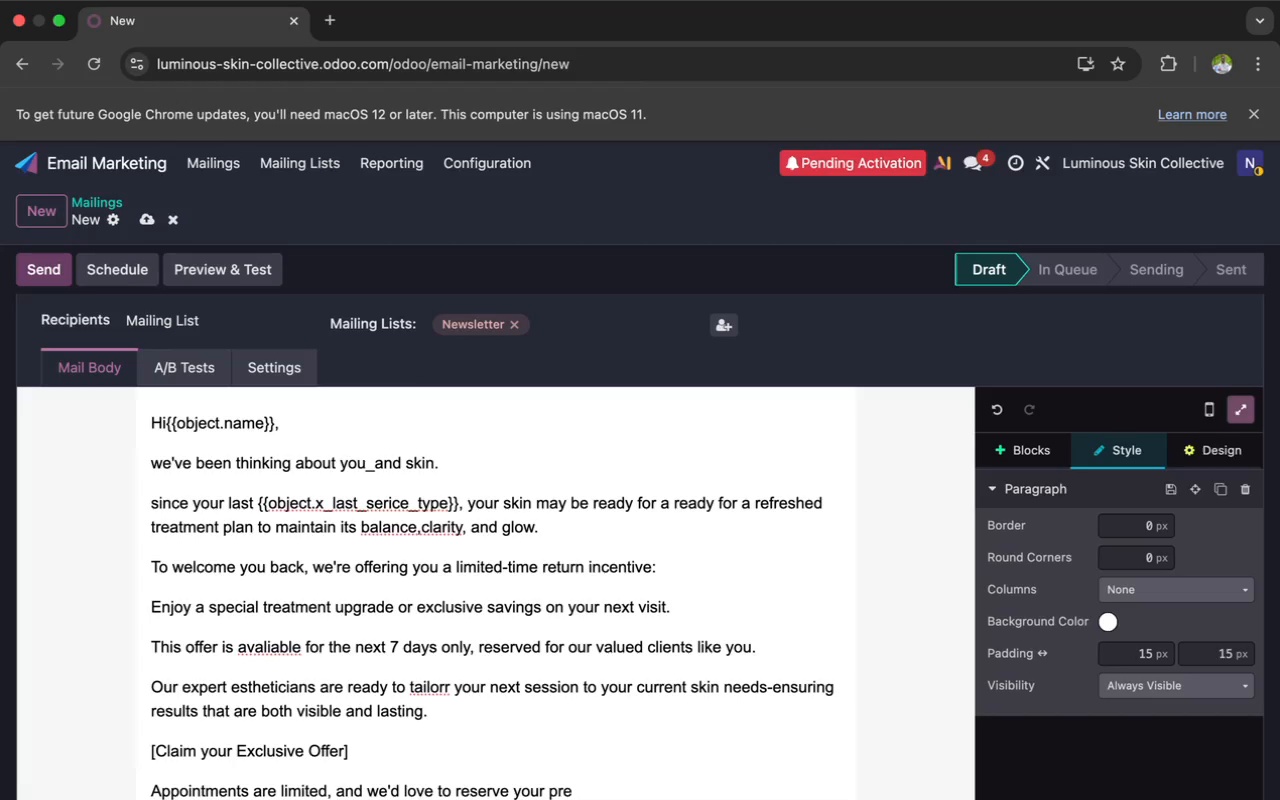 
wait(14.11)
 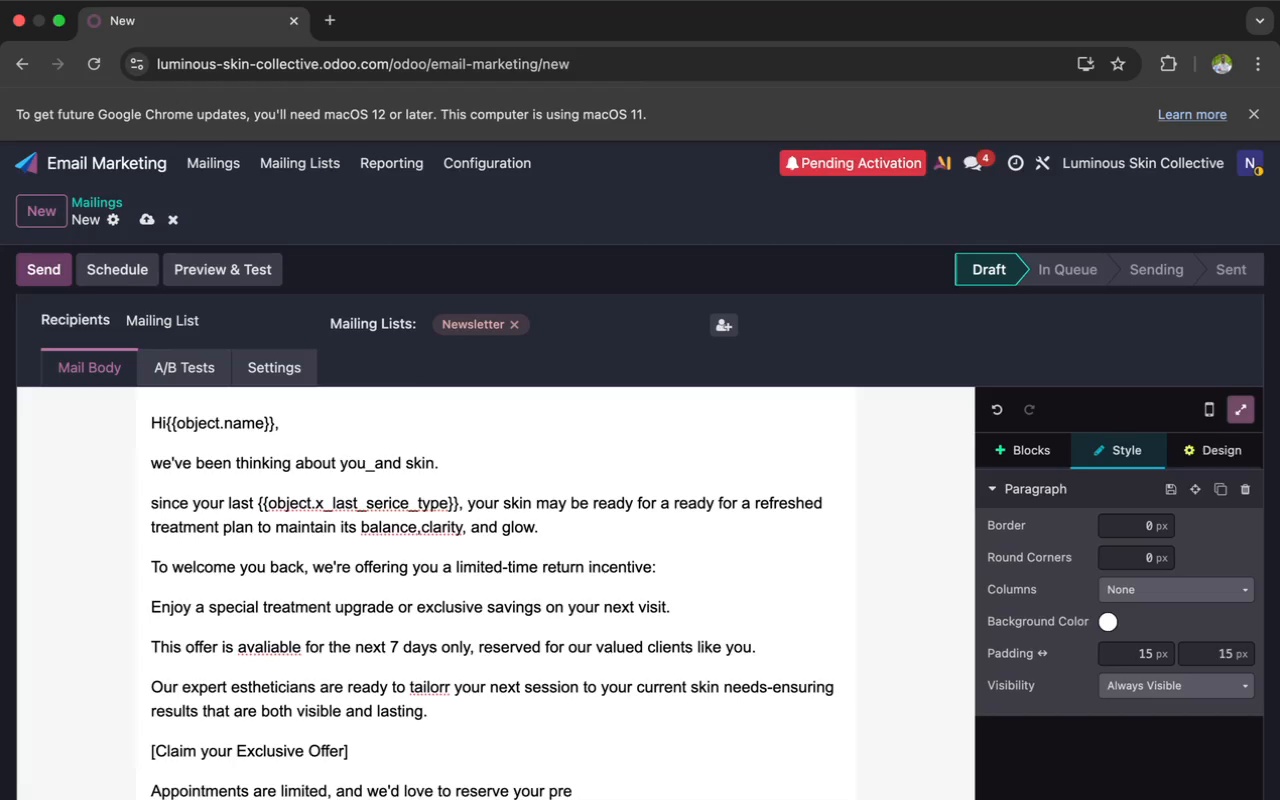 
type(ferred time. w)
key(Backspace)
 